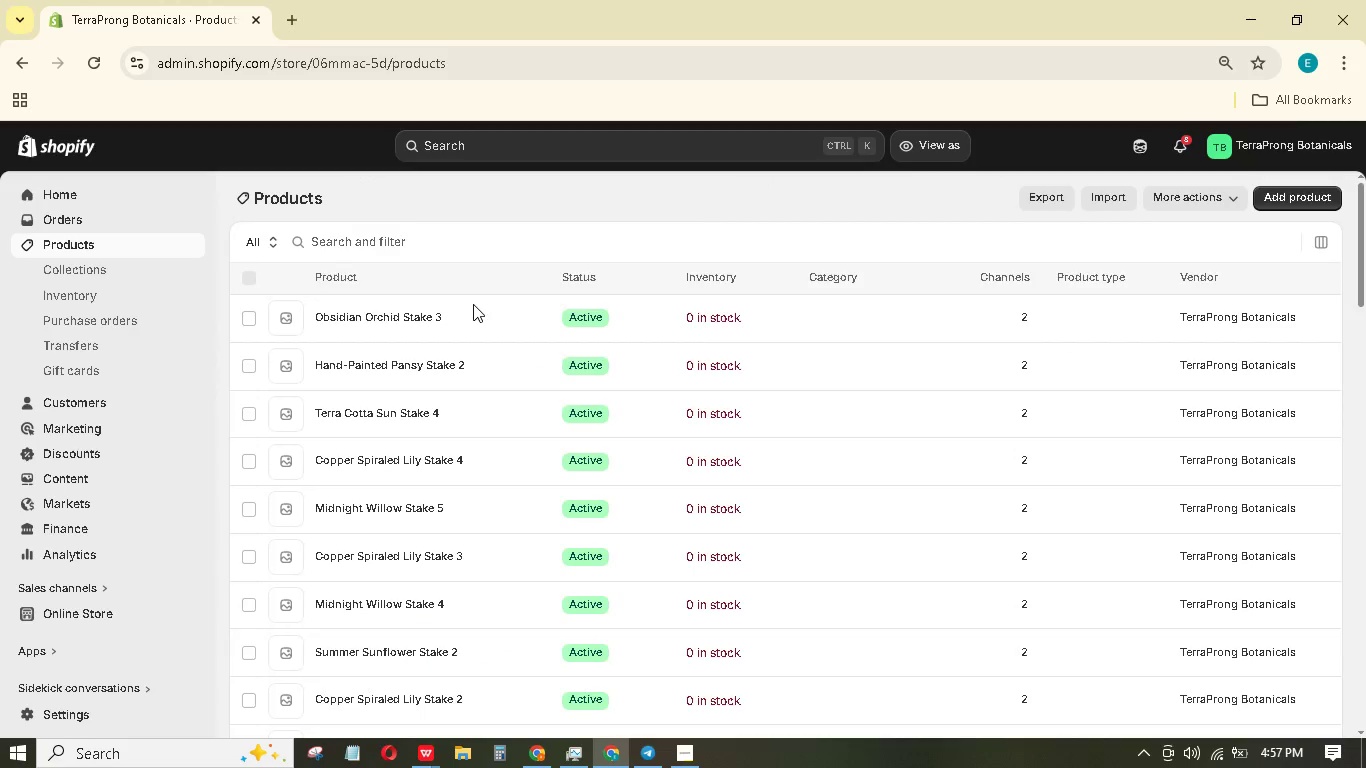 
scroll: coordinate [385, 507], scroll_direction: down, amount: 29.0
 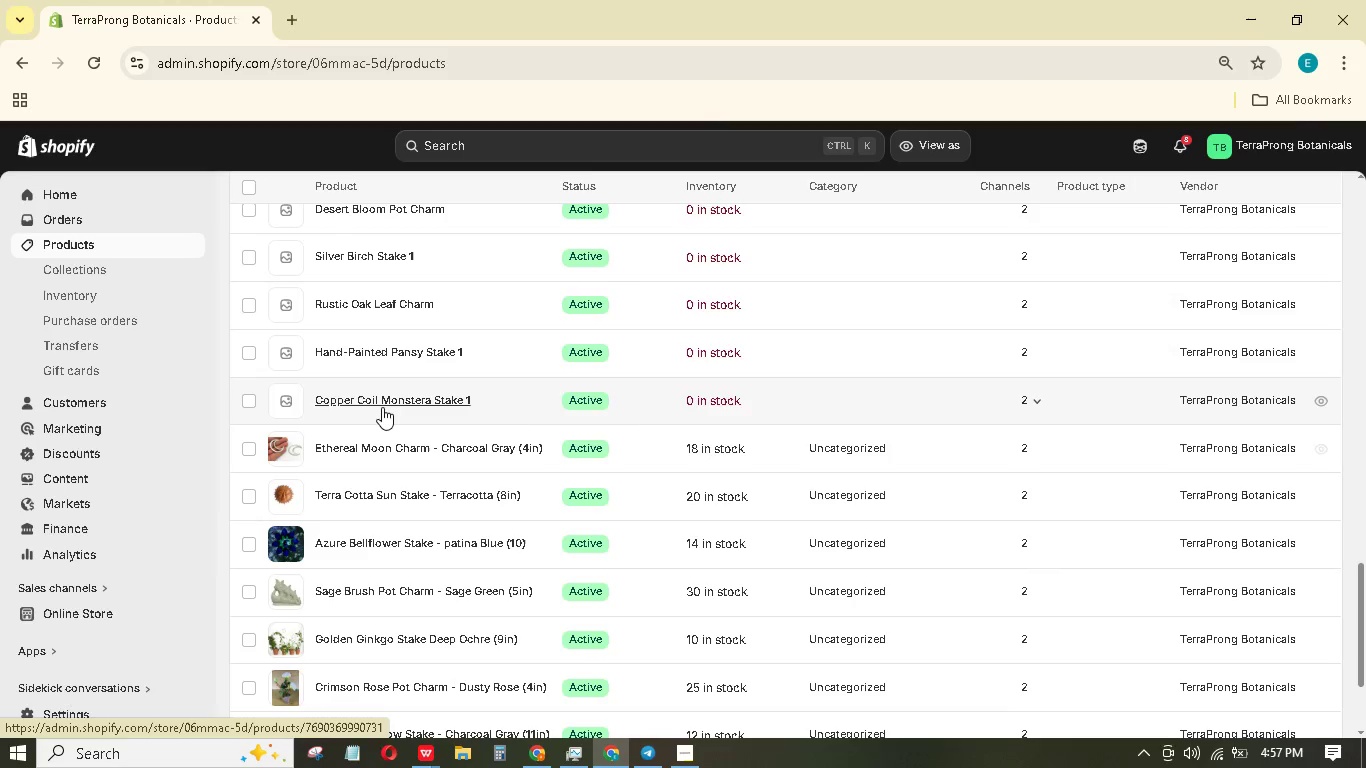 
left_click([381, 405])
 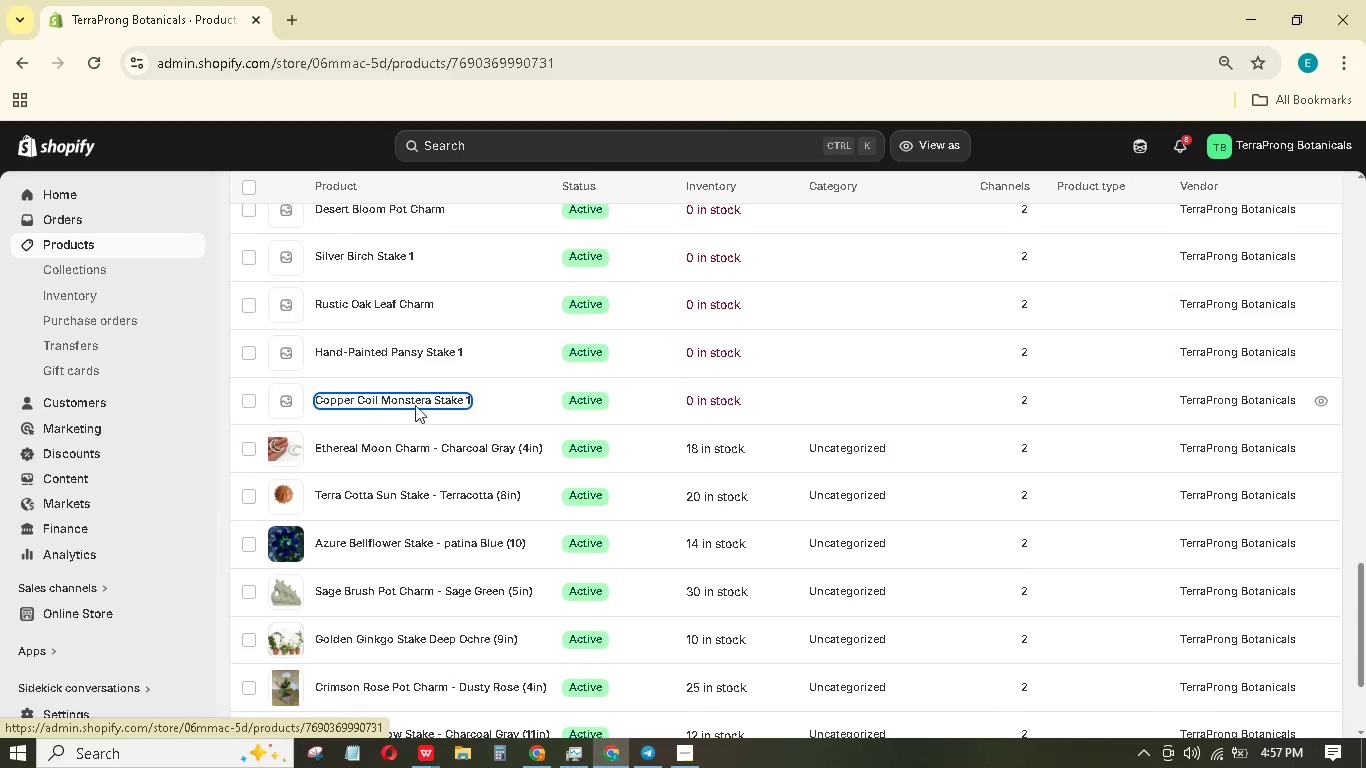 
mouse_move([481, 380])
 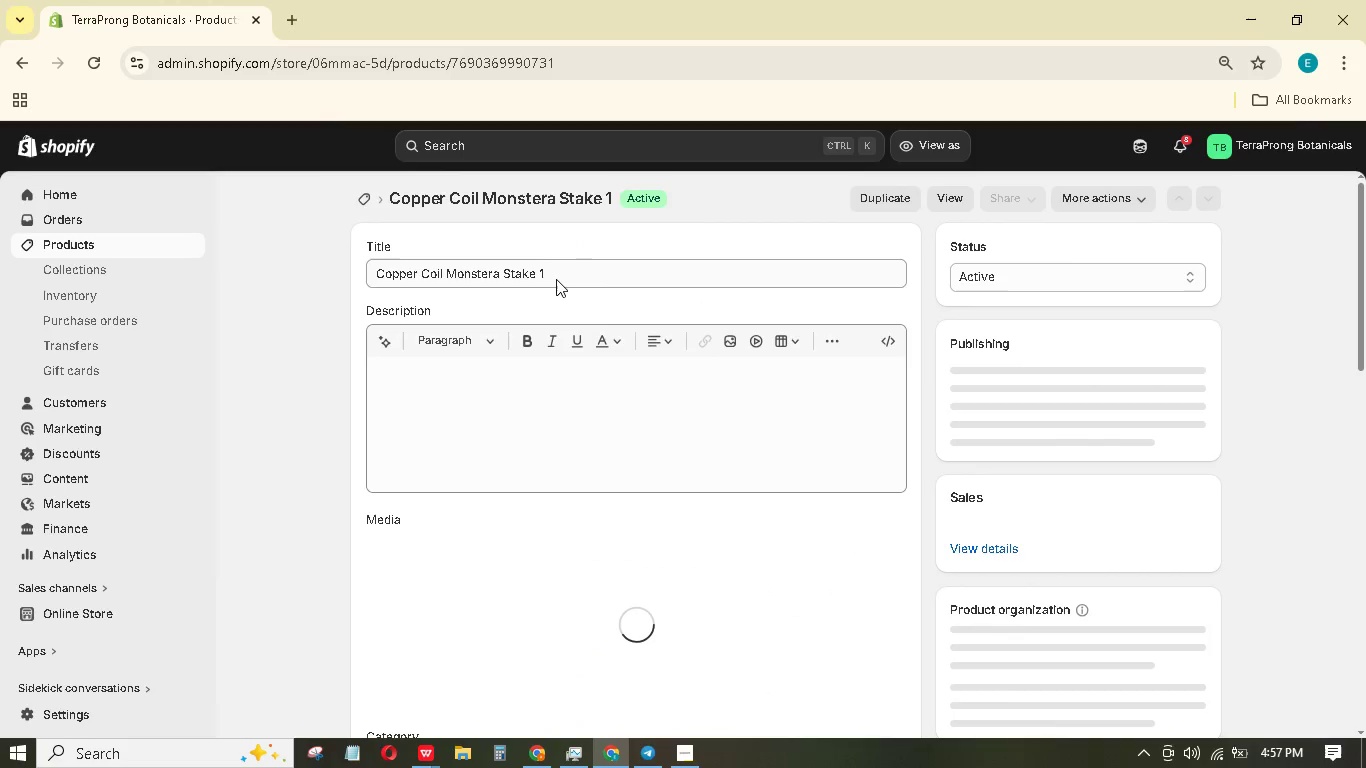 
left_click([561, 273])
 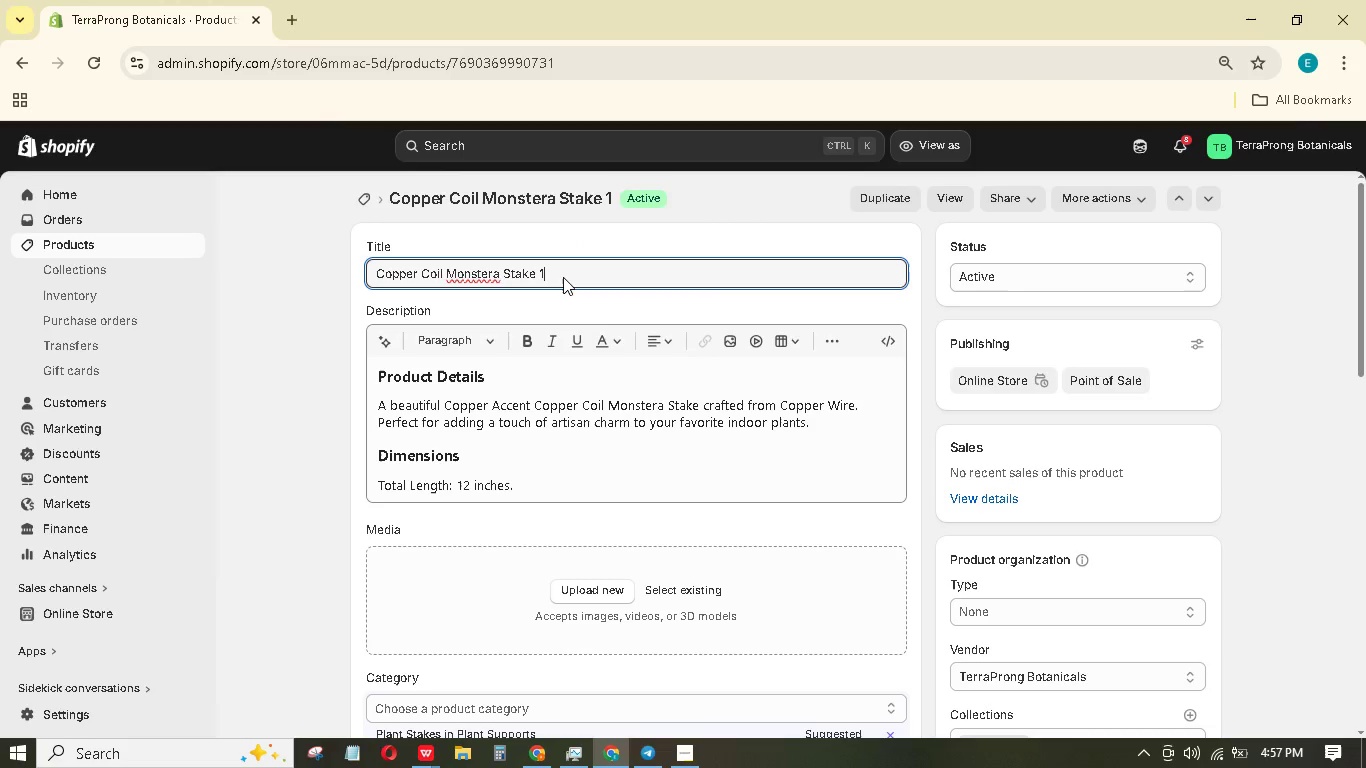 
key(Backspace)
type(- COPPer Accent (!@in))
 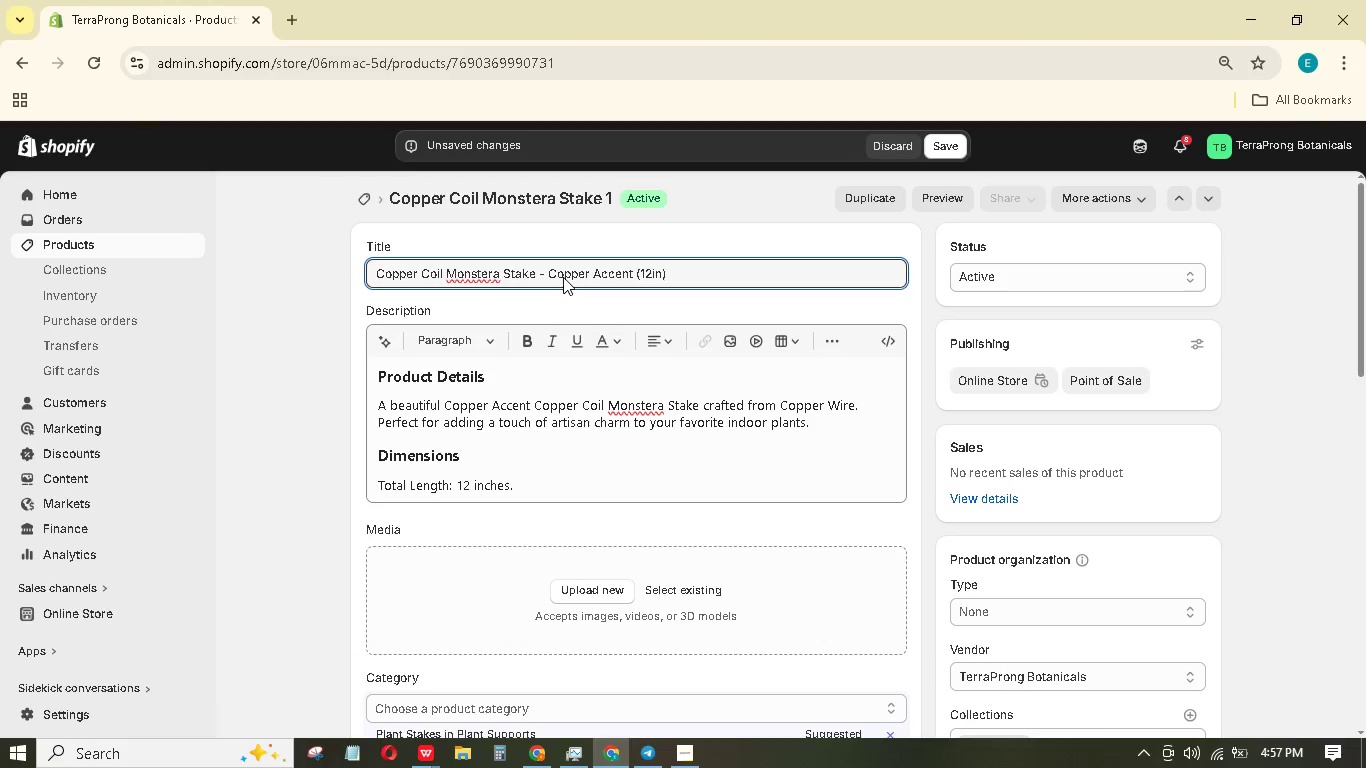 
right_click([486, 275])
 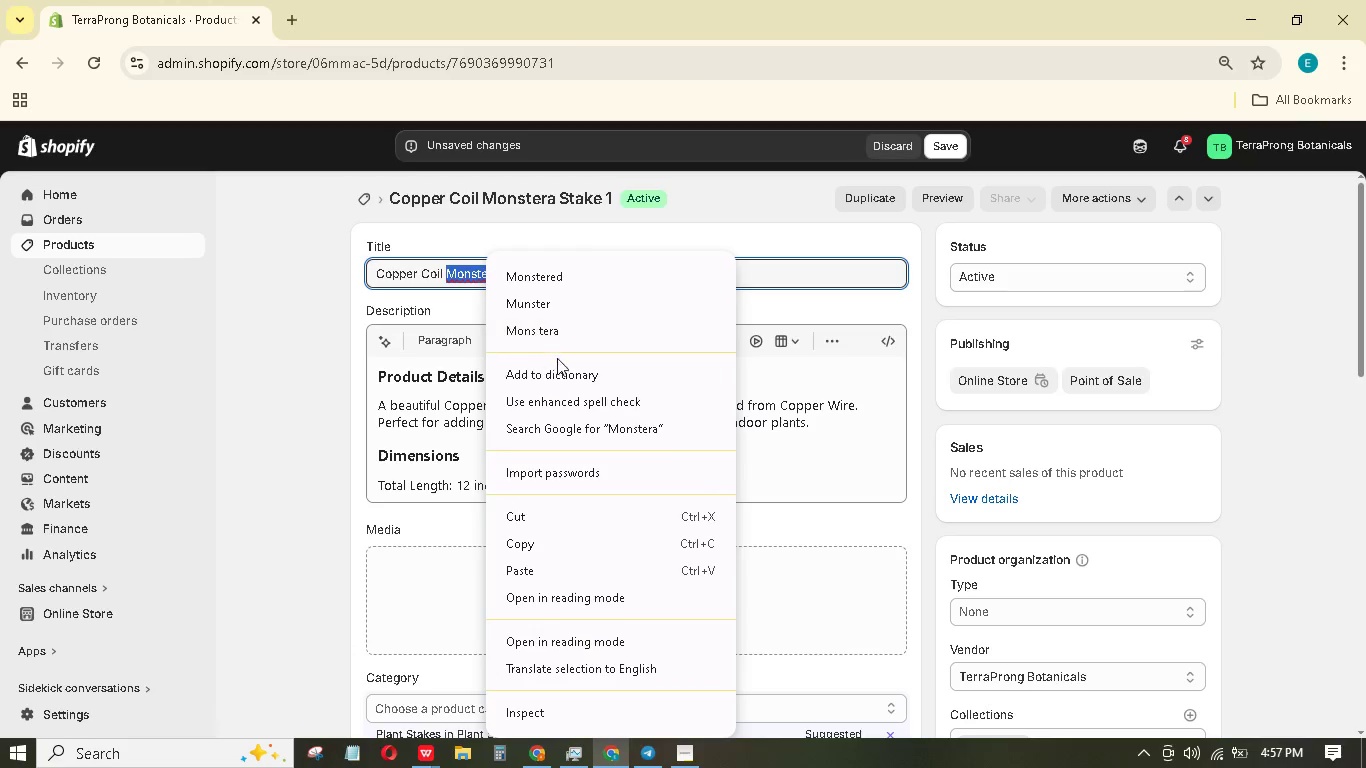 
left_click([566, 380])
 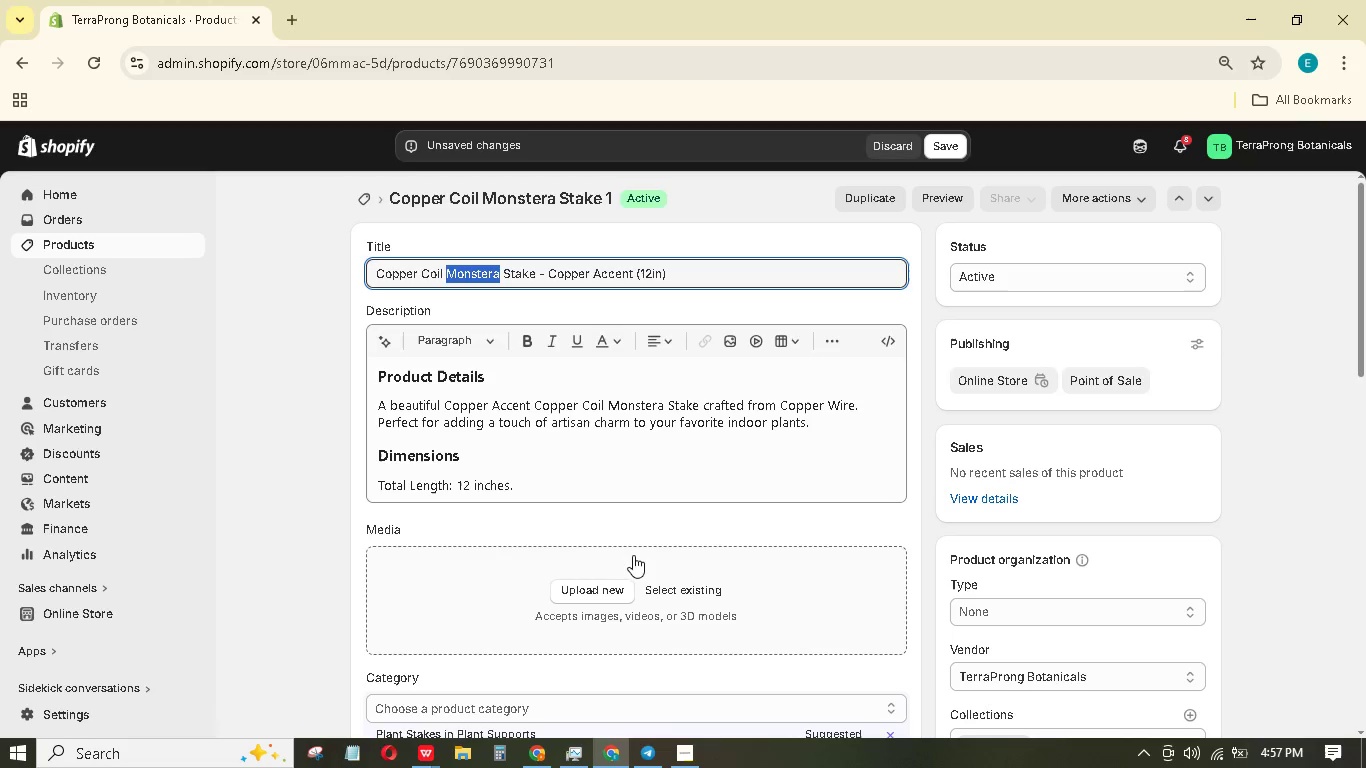 
left_click([621, 454])
 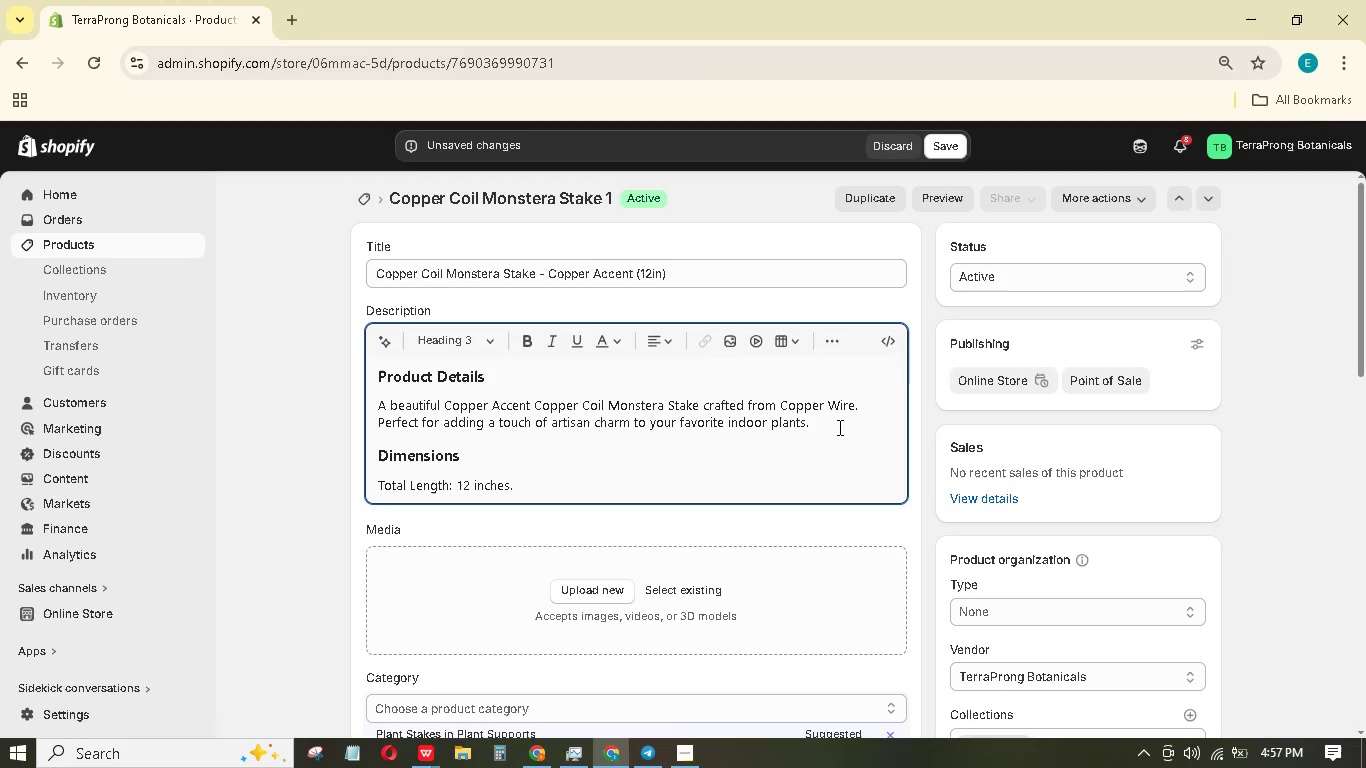 
left_click_drag(start_coordinate=[838, 427], to_coordinate=[305, 356])
 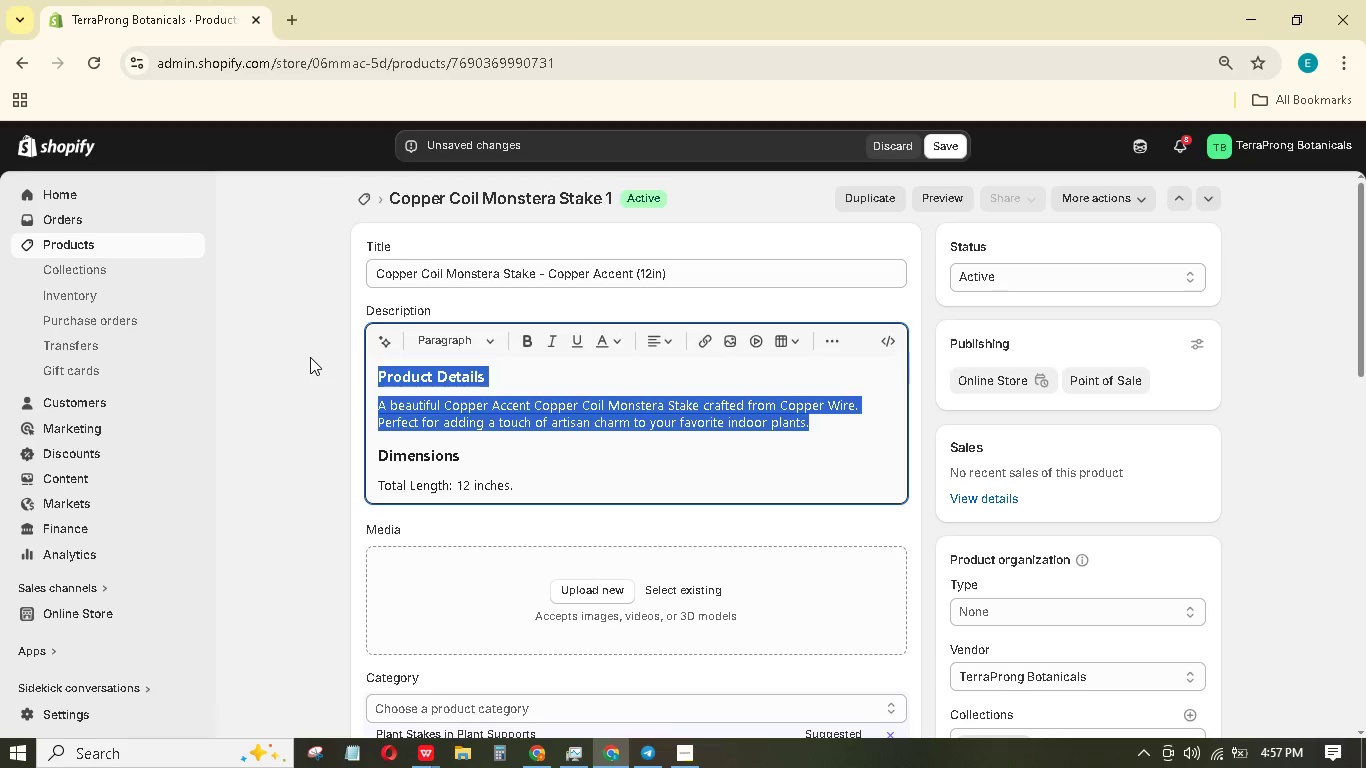 
key(Backspace)
 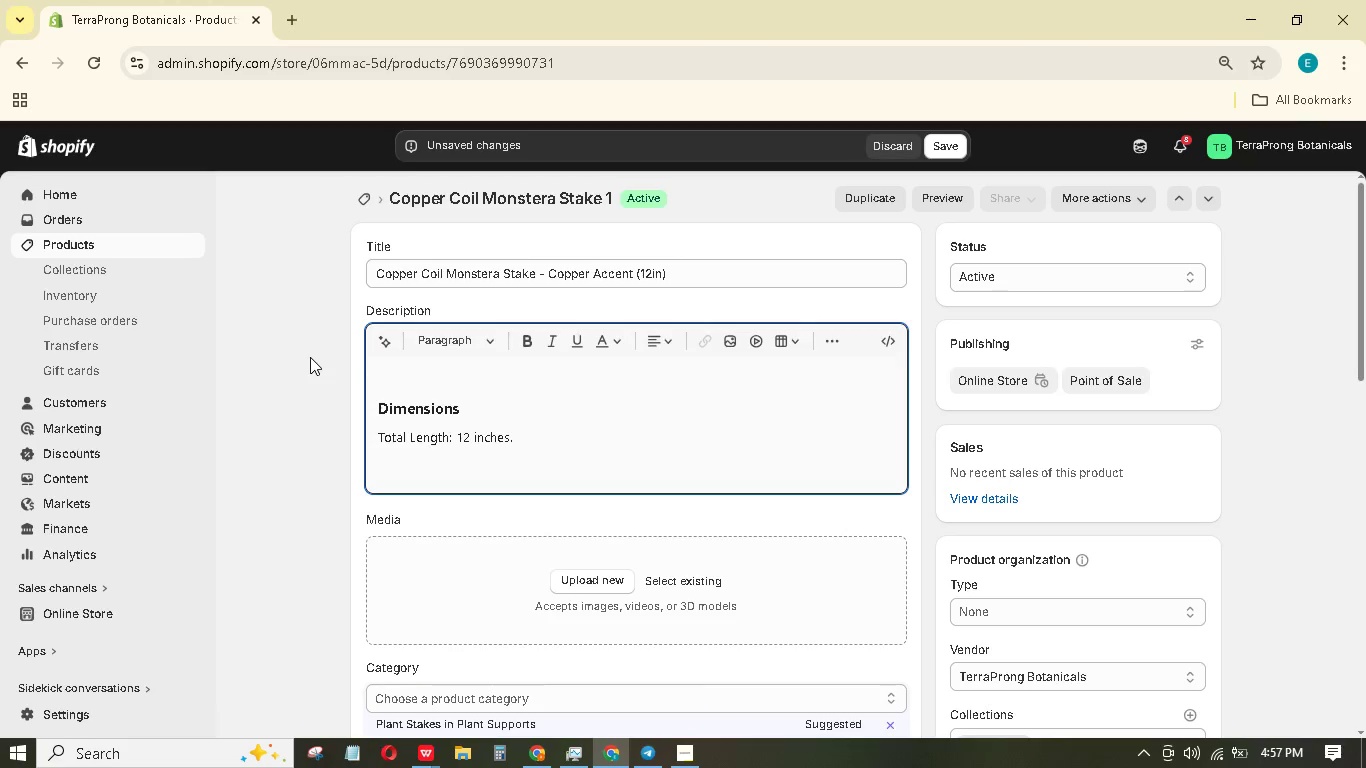 
wait(6.45)
 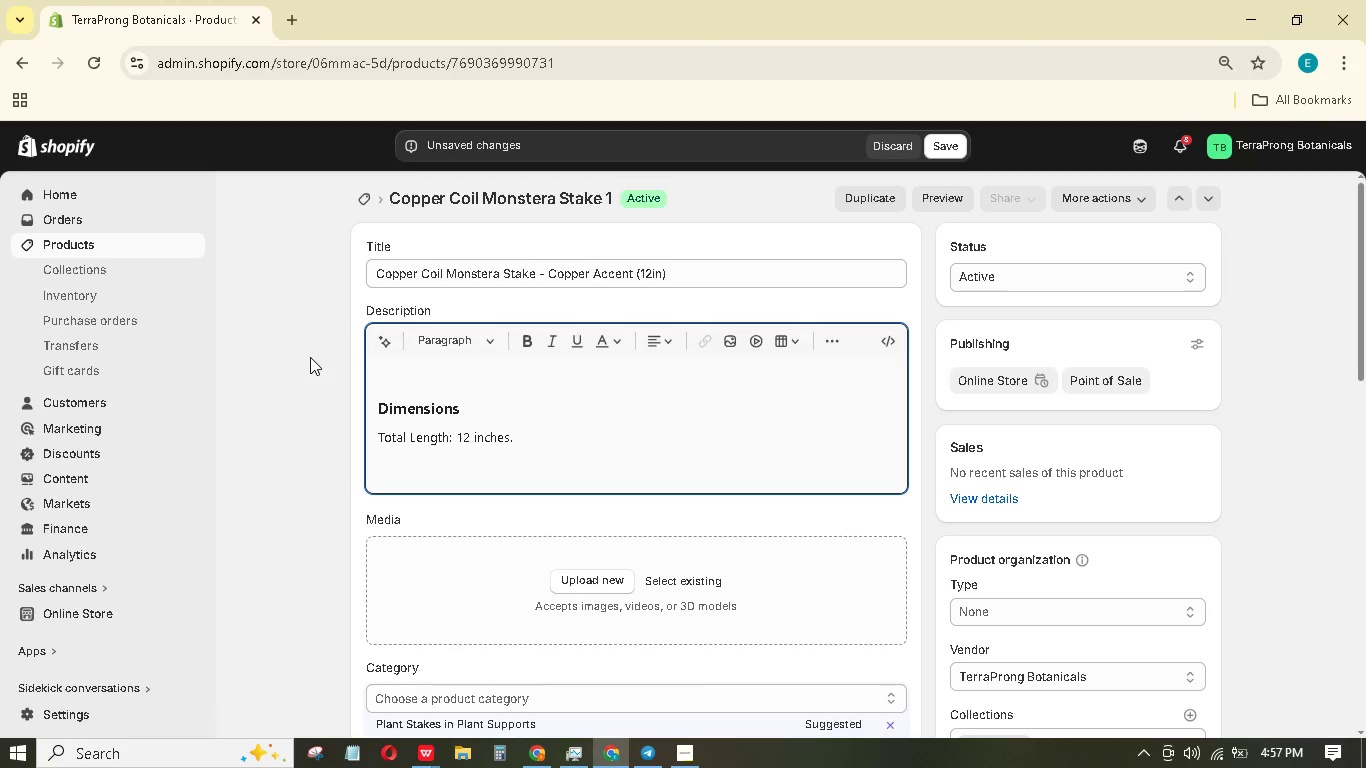 
type(A striking COPPer coil mo)
key(Backspace)
key(Backspace)
 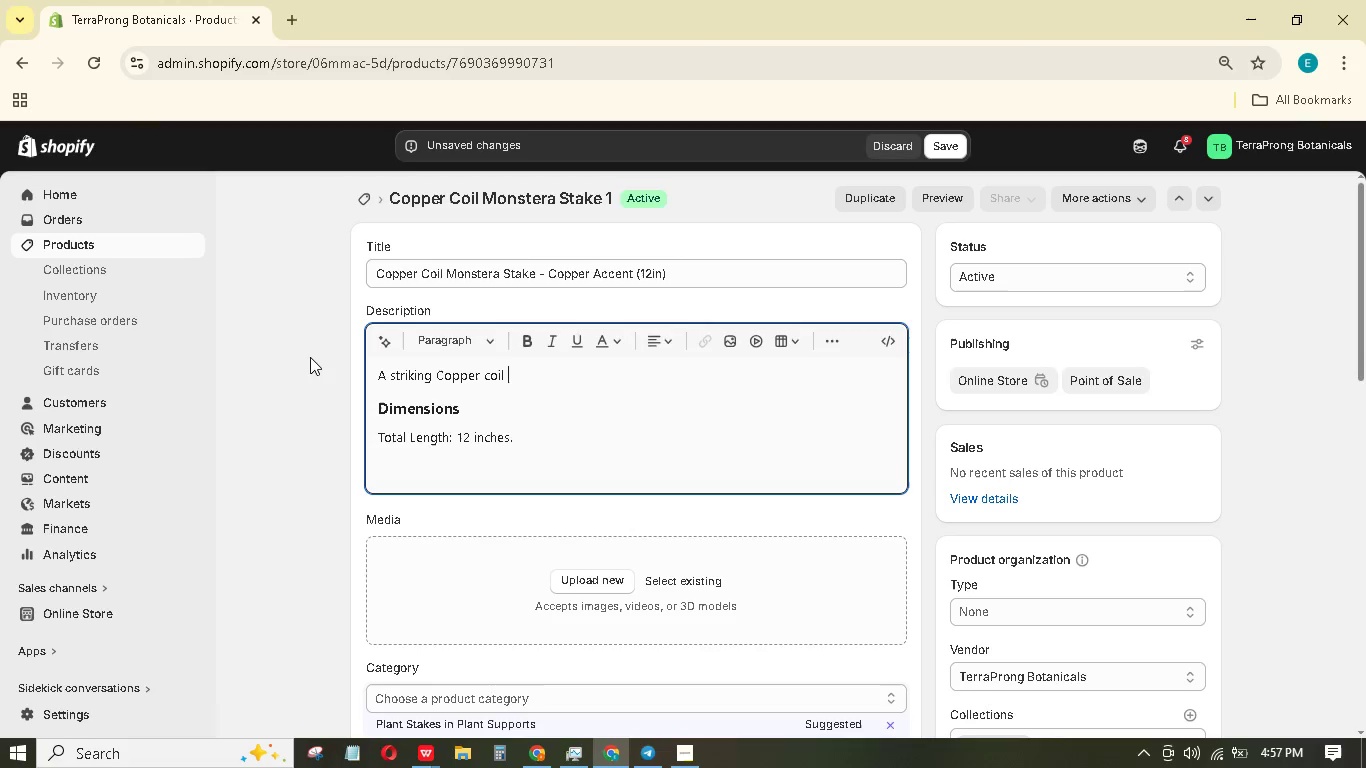 
key(ArrowLeft)
 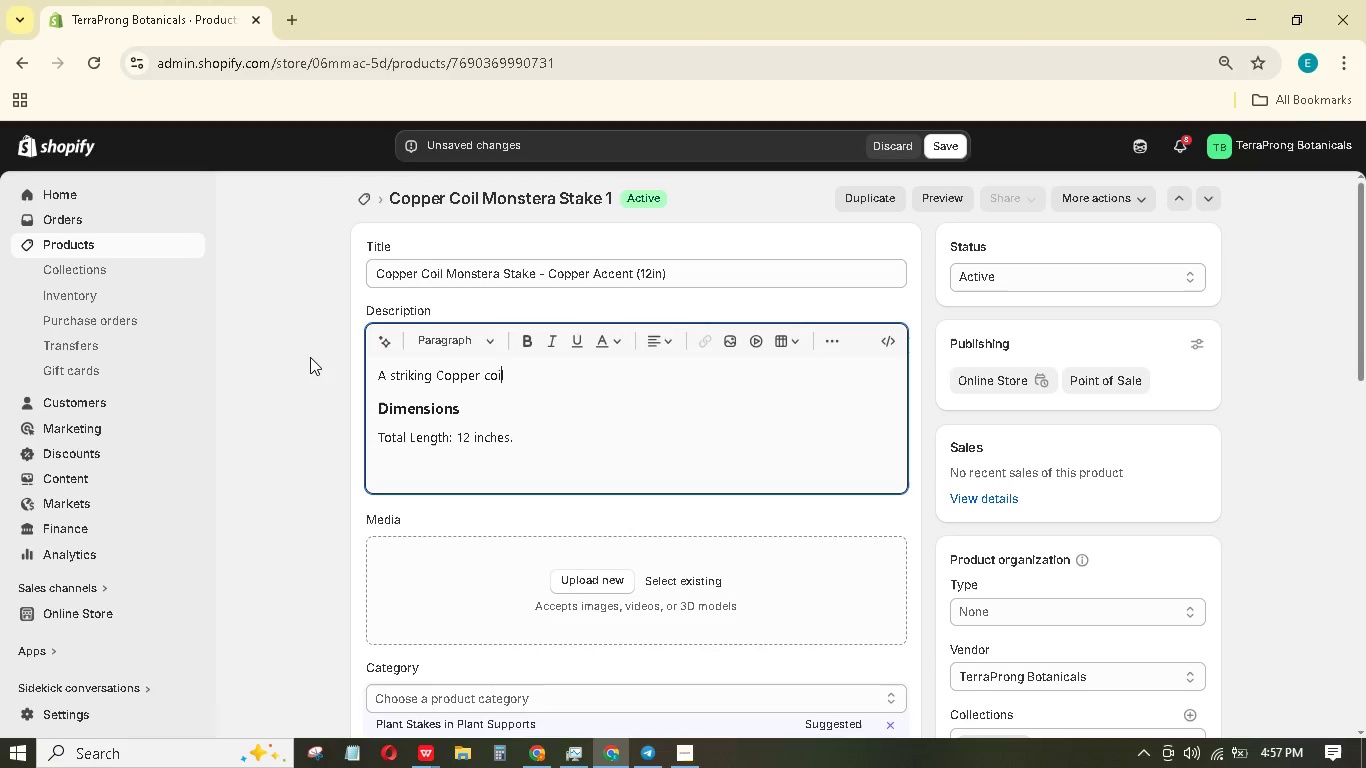 
key(ArrowLeft)
 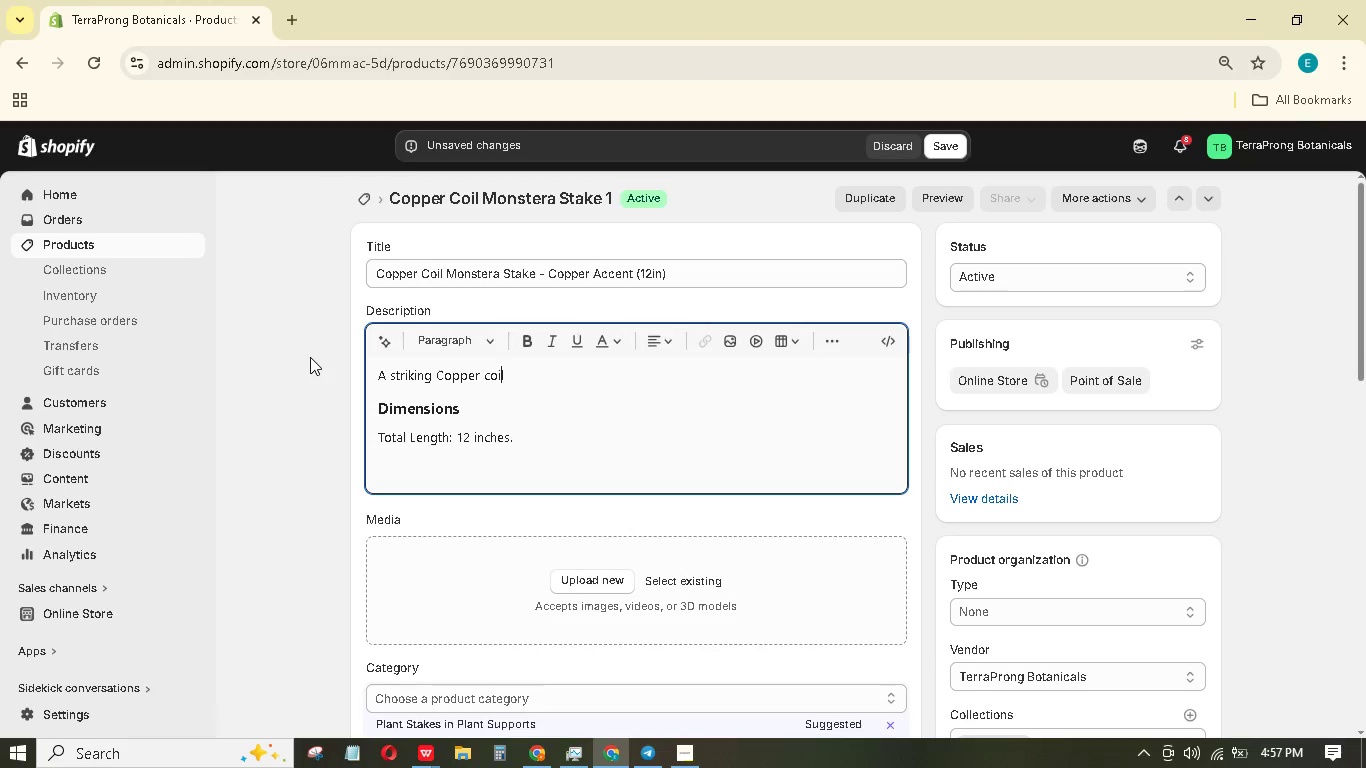 
key(ArrowLeft)
 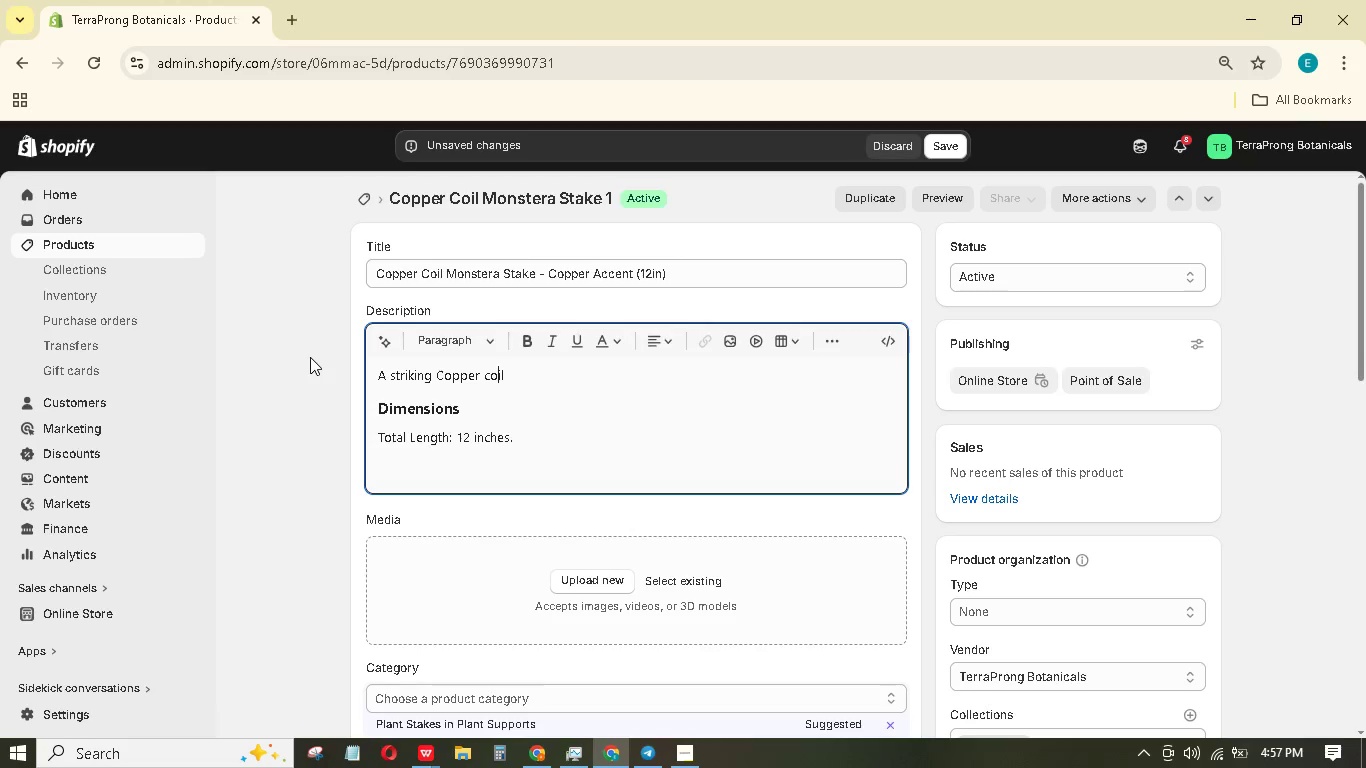 
key(ArrowLeft)
 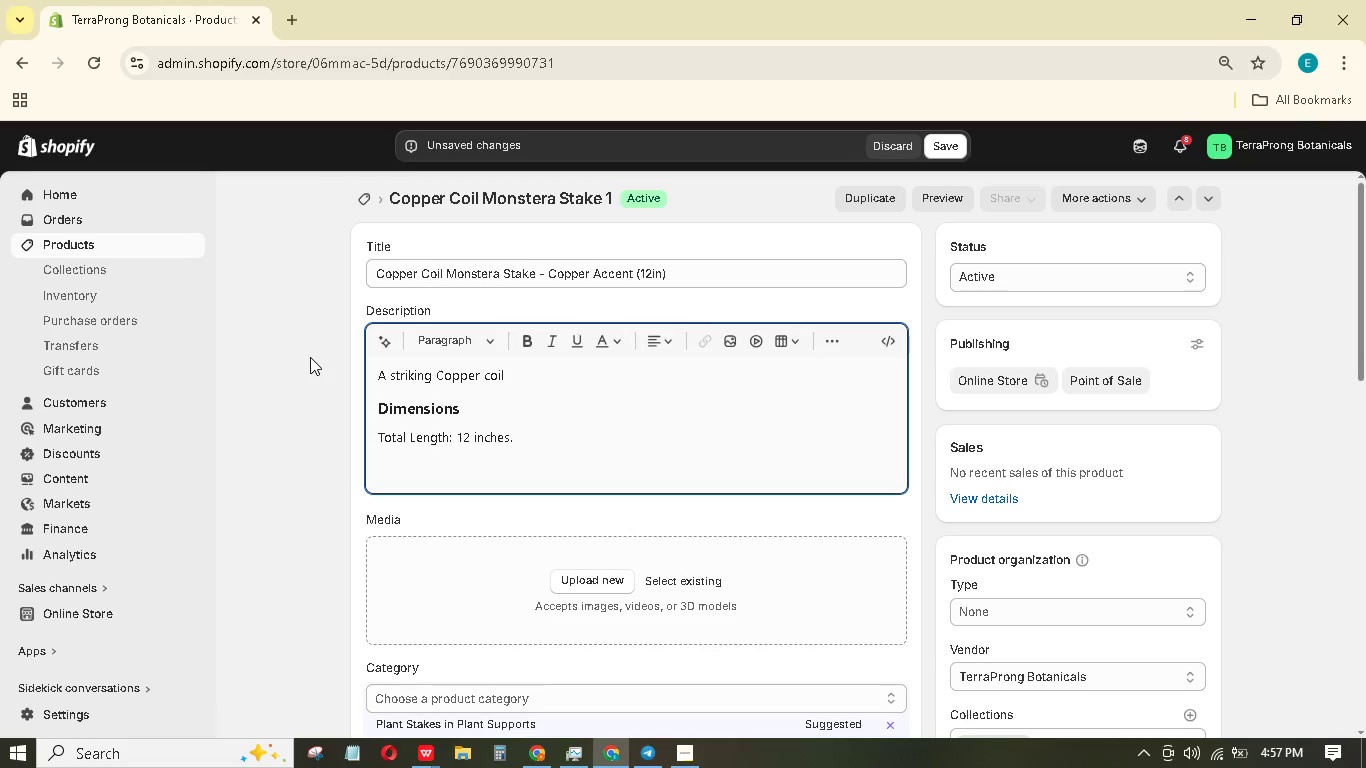 
key(Shift+ShiftLeft)
 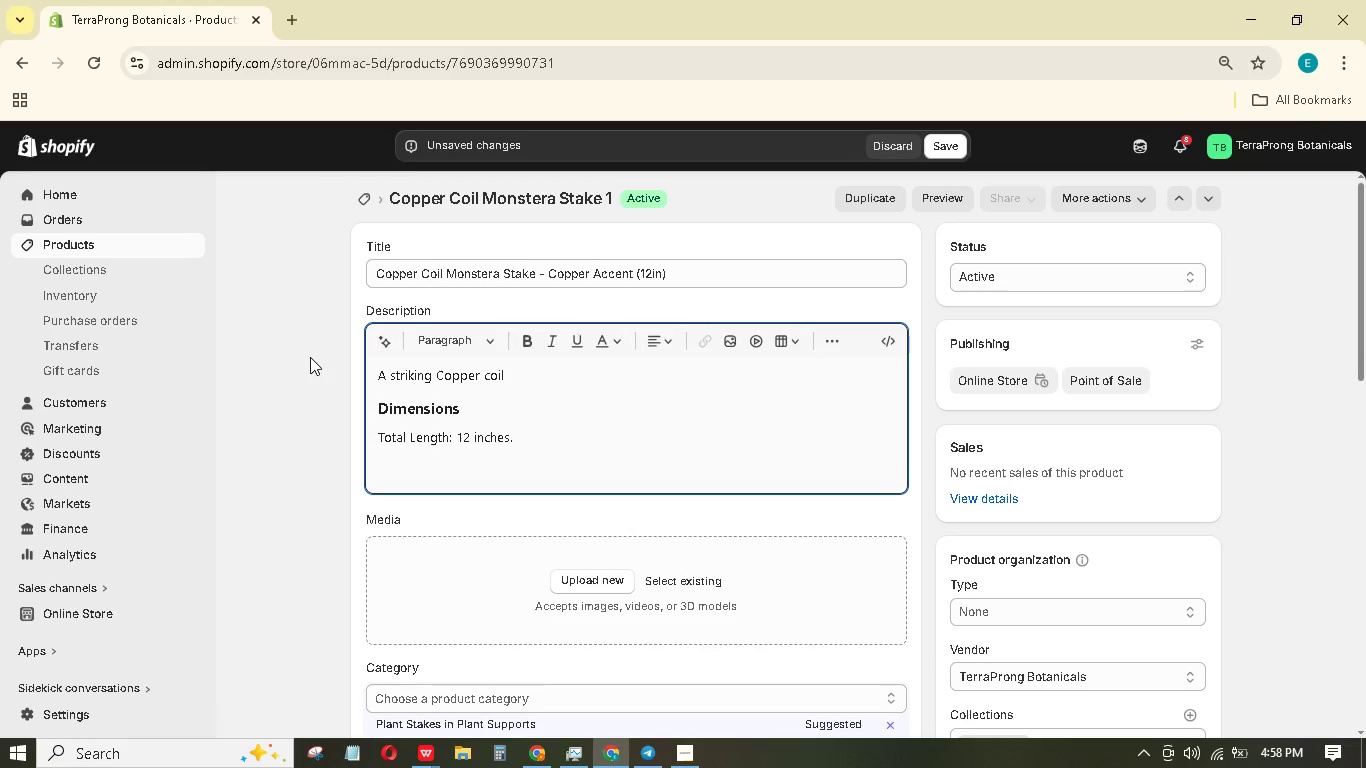 
key(Backspace)
 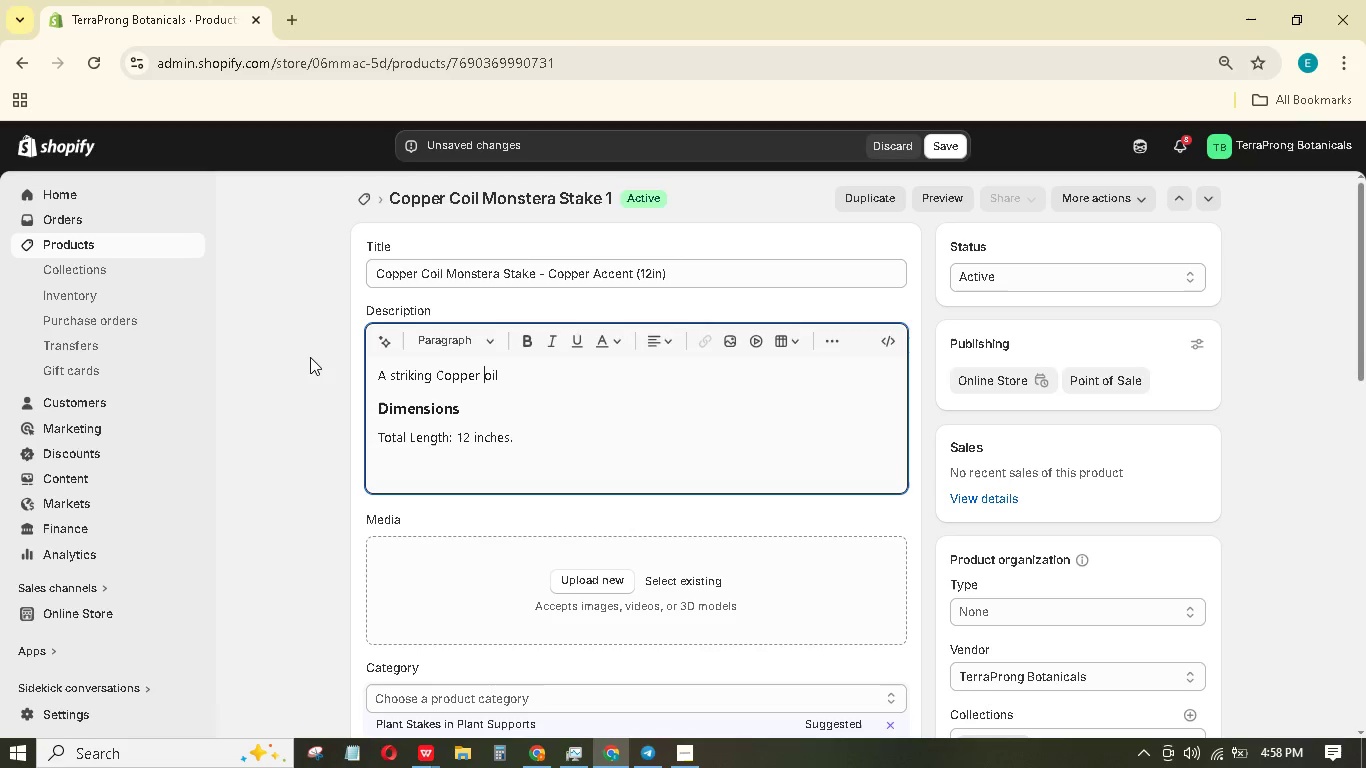 
key(Shift+C)
 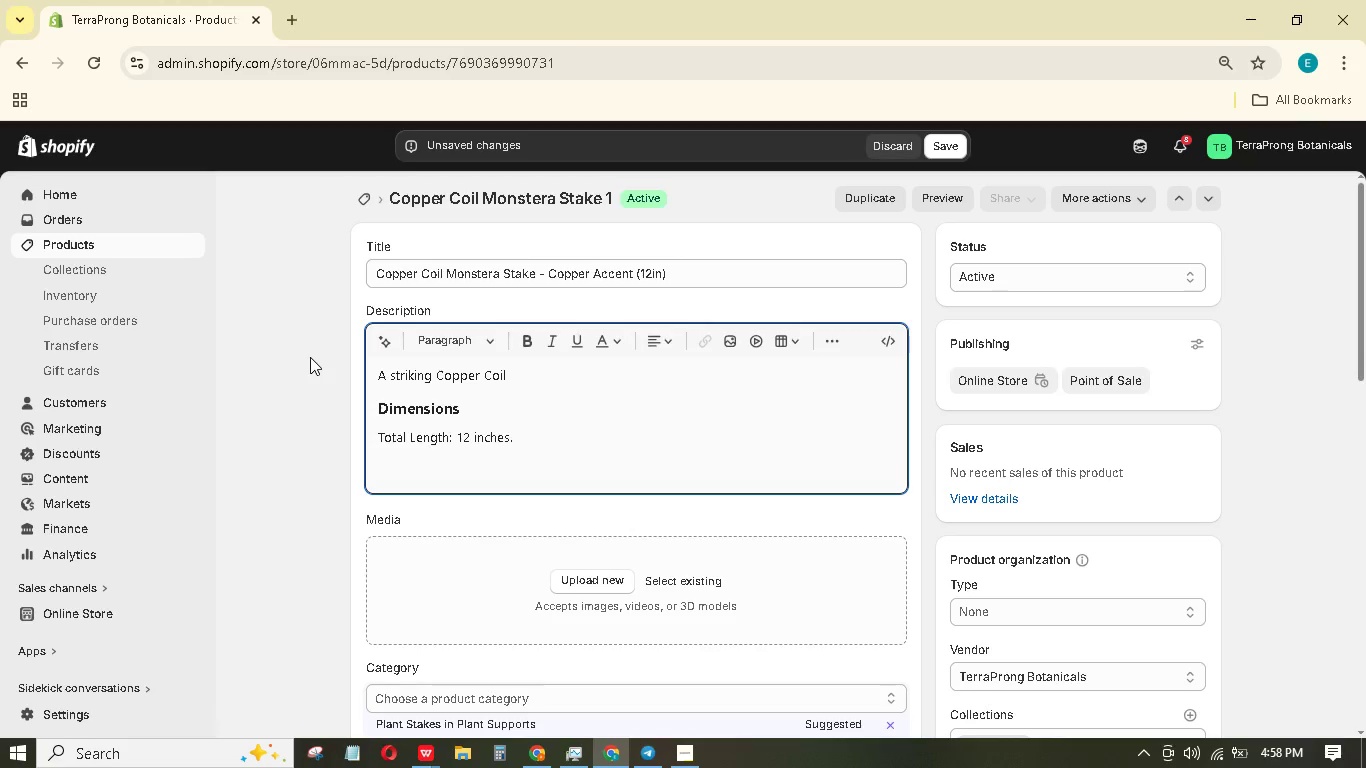 
key(ArrowRight)
 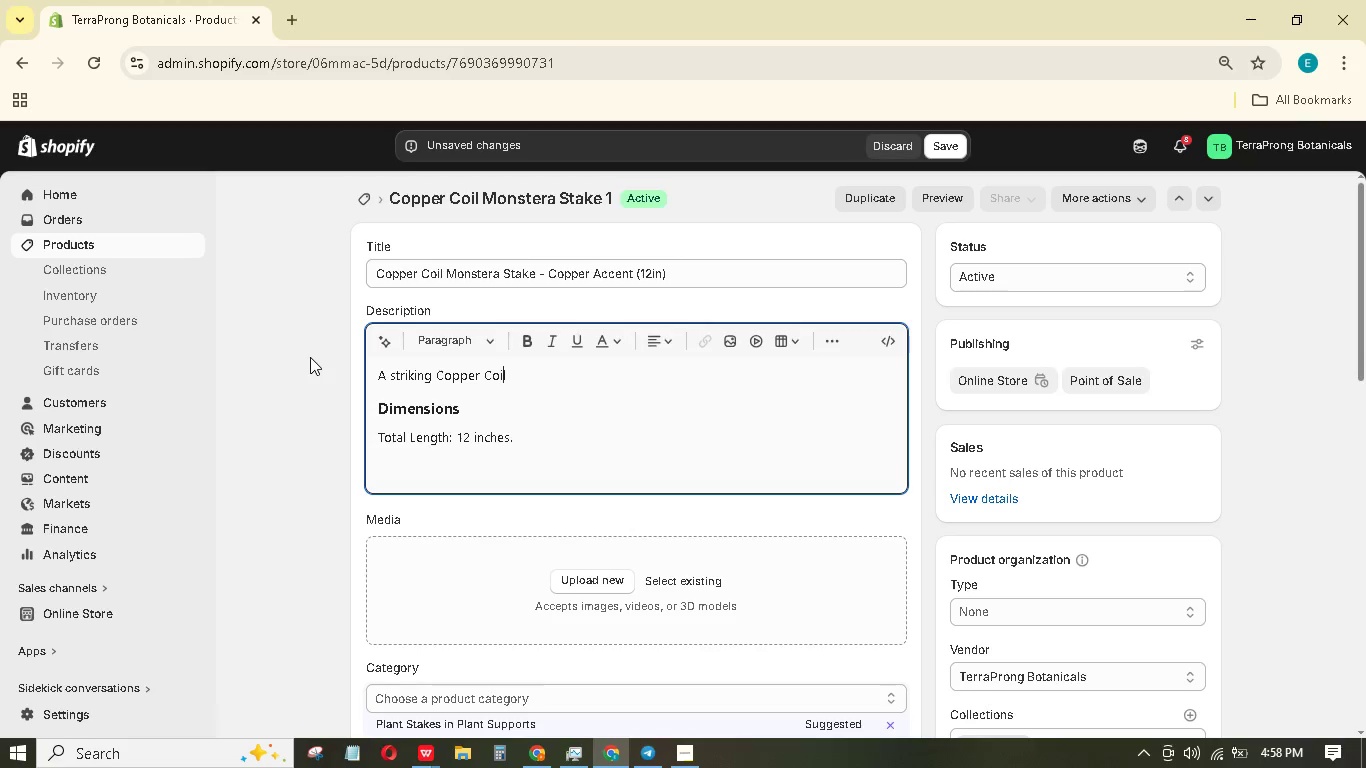 
key(ArrowRight)
 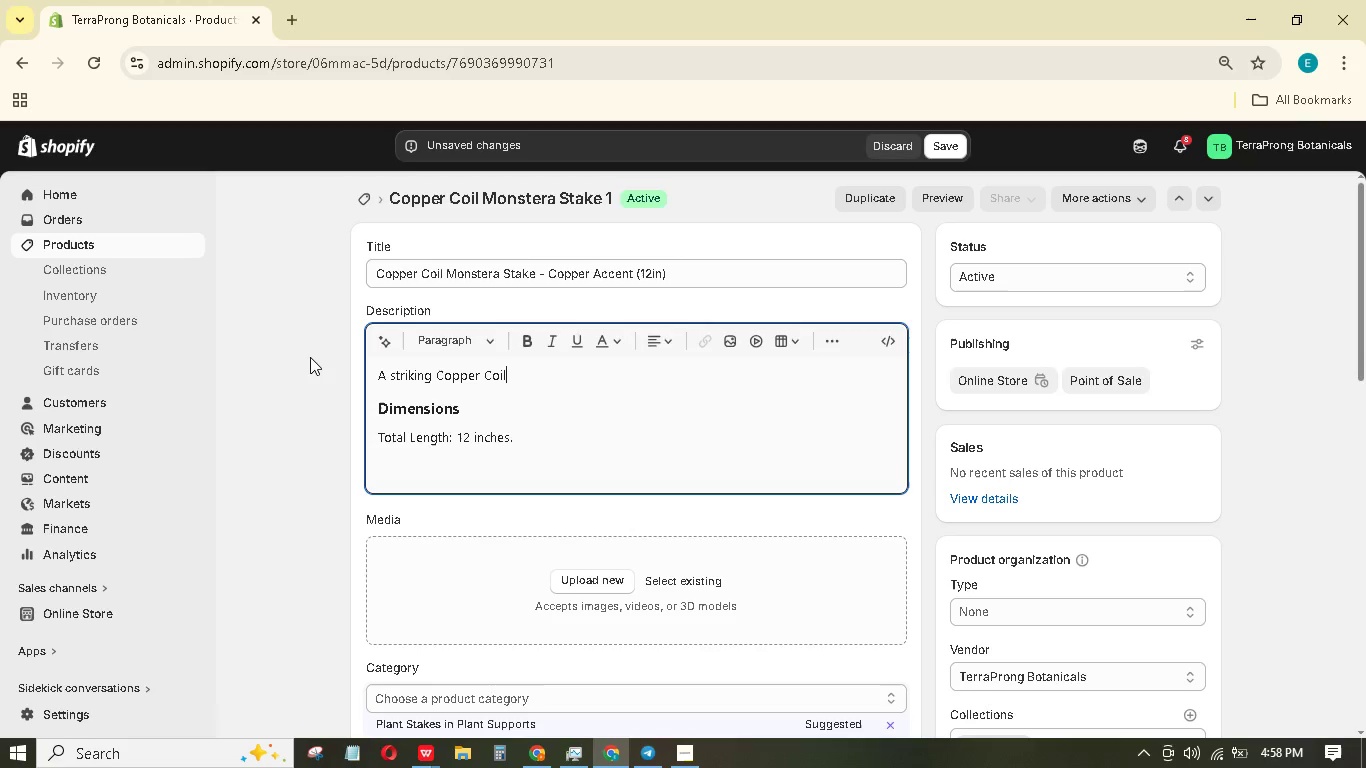 
key(ArrowRight)
 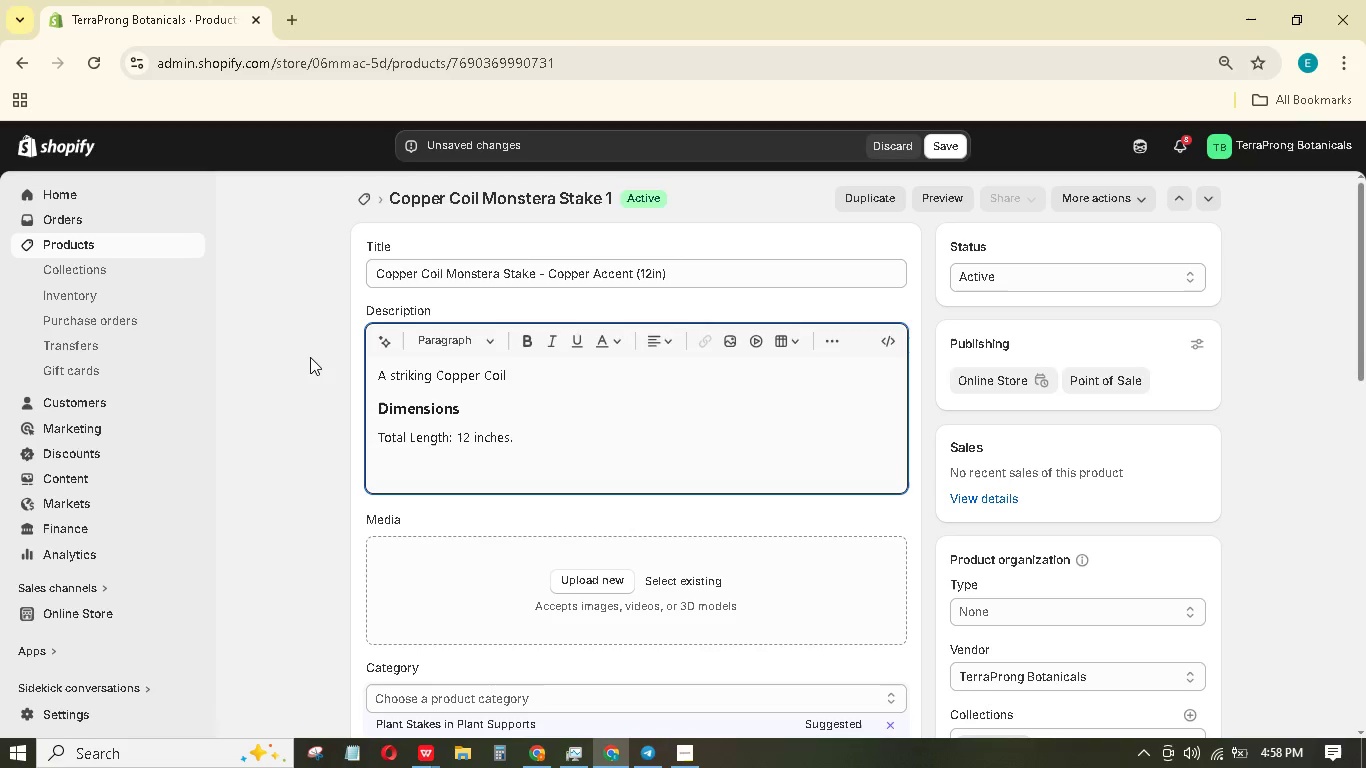 
type( Mo)
key(Backspace)
type(onstear)
key(Backspace)
key(Backspace)
type(ra STAKe made entirely from copper Wire. The leaf outline is double-wrapped for strength, and the stem spirals slightly for a modern look.)
 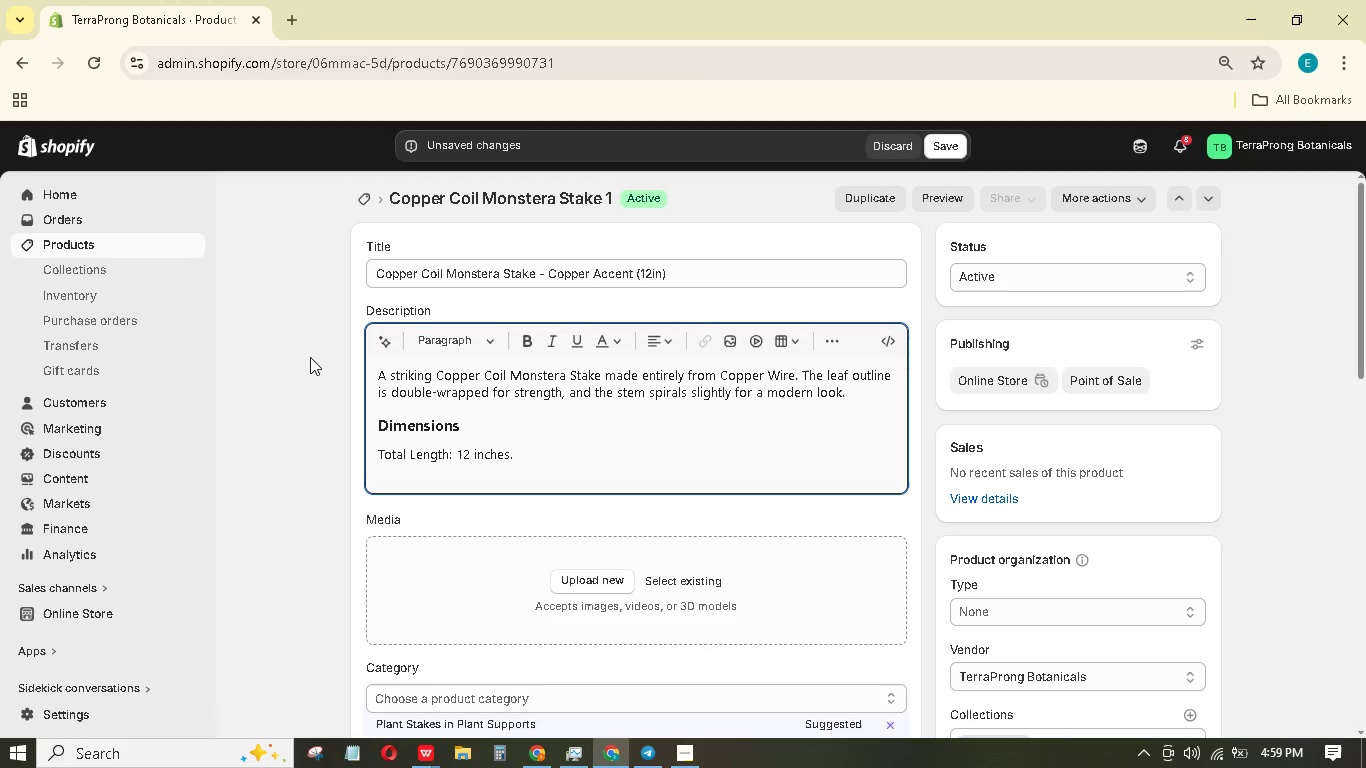 
left_click([521, 463])
 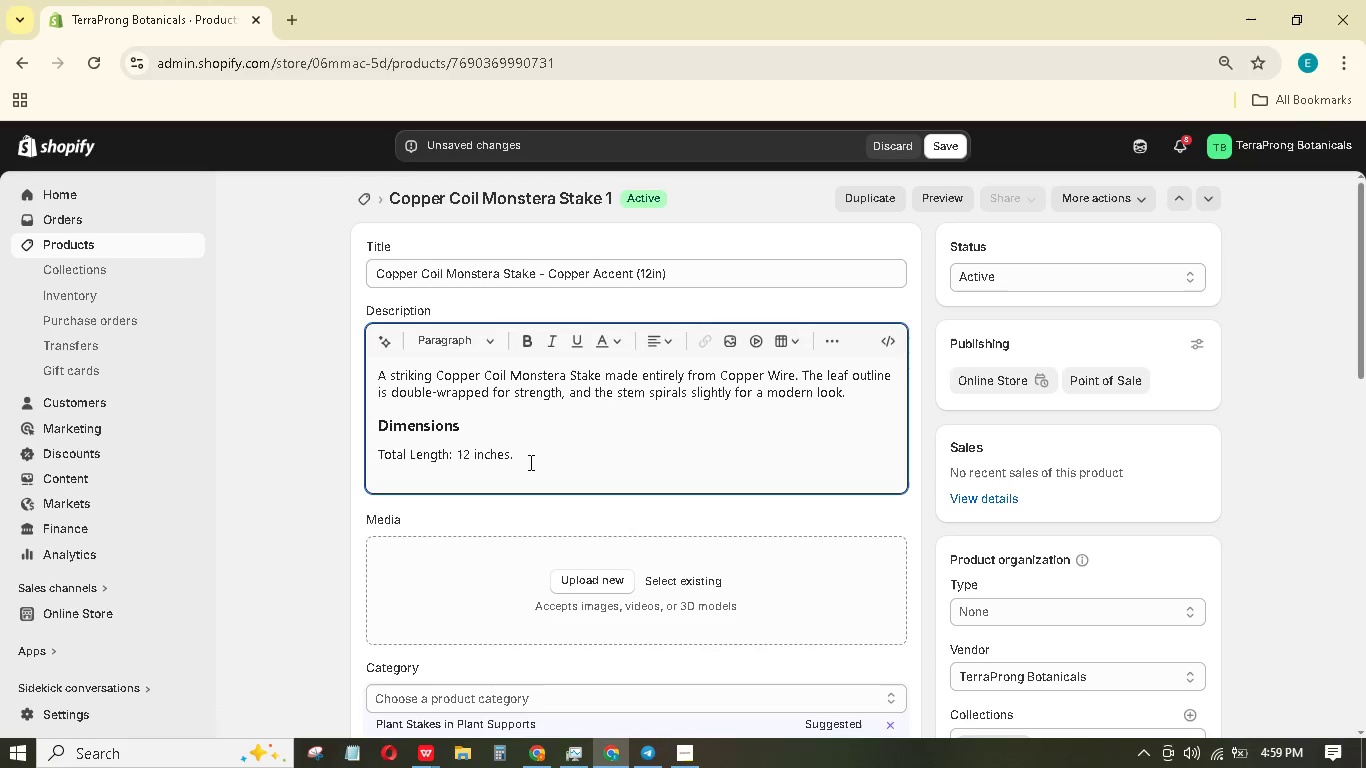 
key(Backspace)
type( - the leaf is 4 inches wide)
 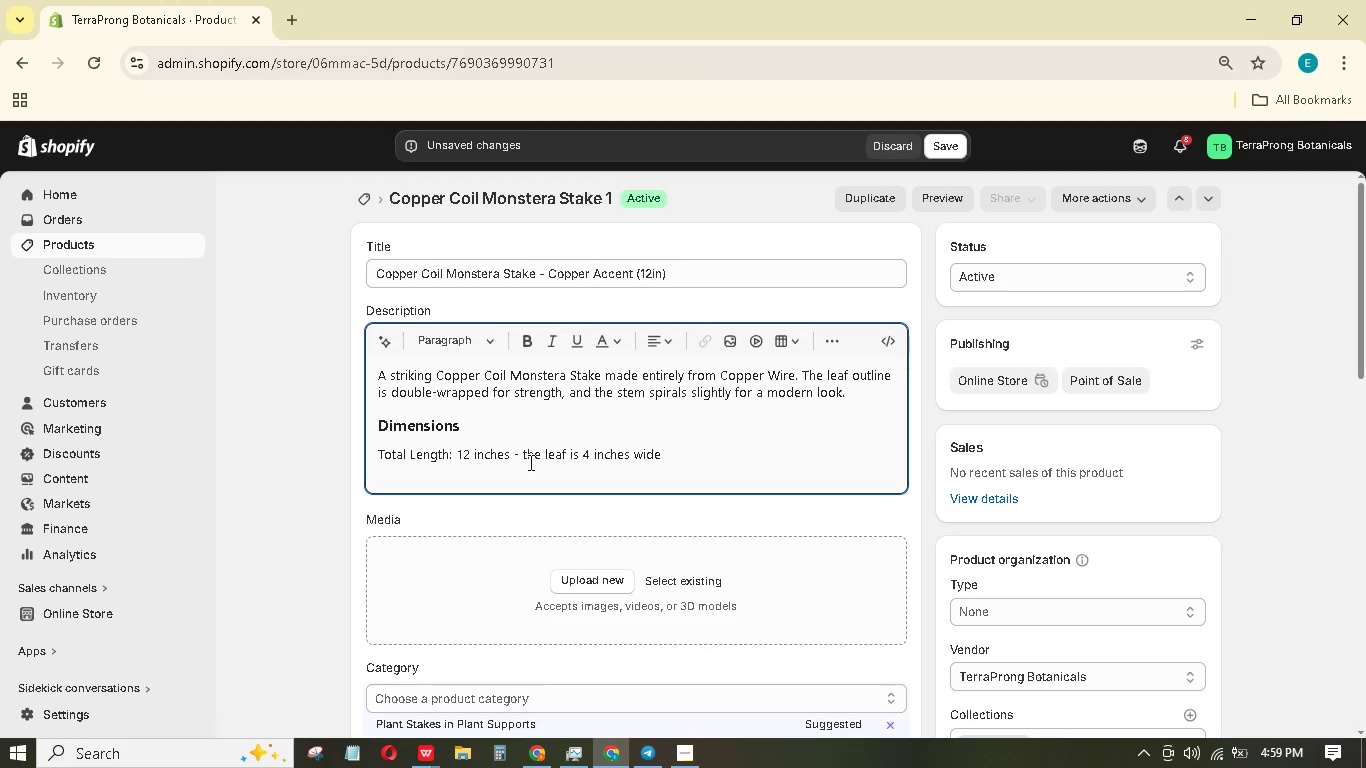 
key(Enter)
 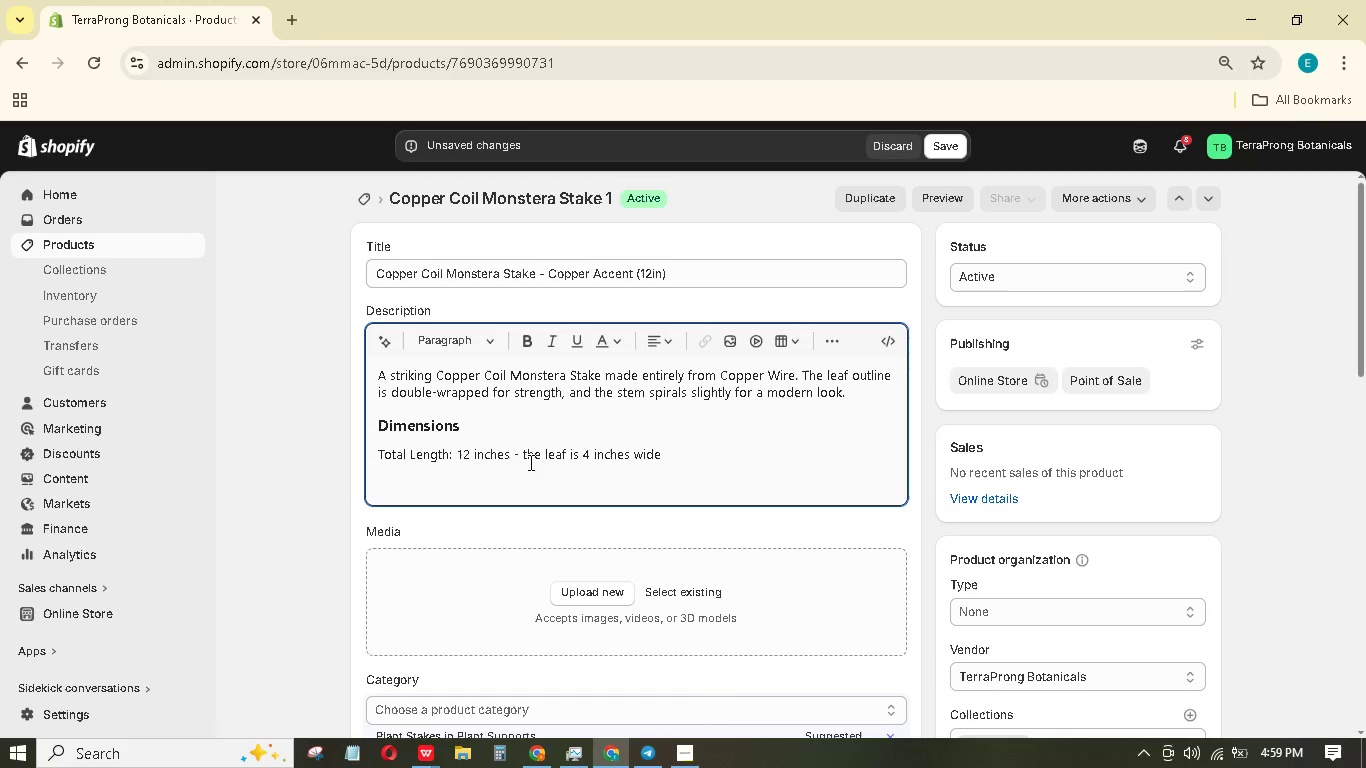 
type(car)
key(Backspace)
key(Backspace)
key(Backspace)
type(Care Instructions)
 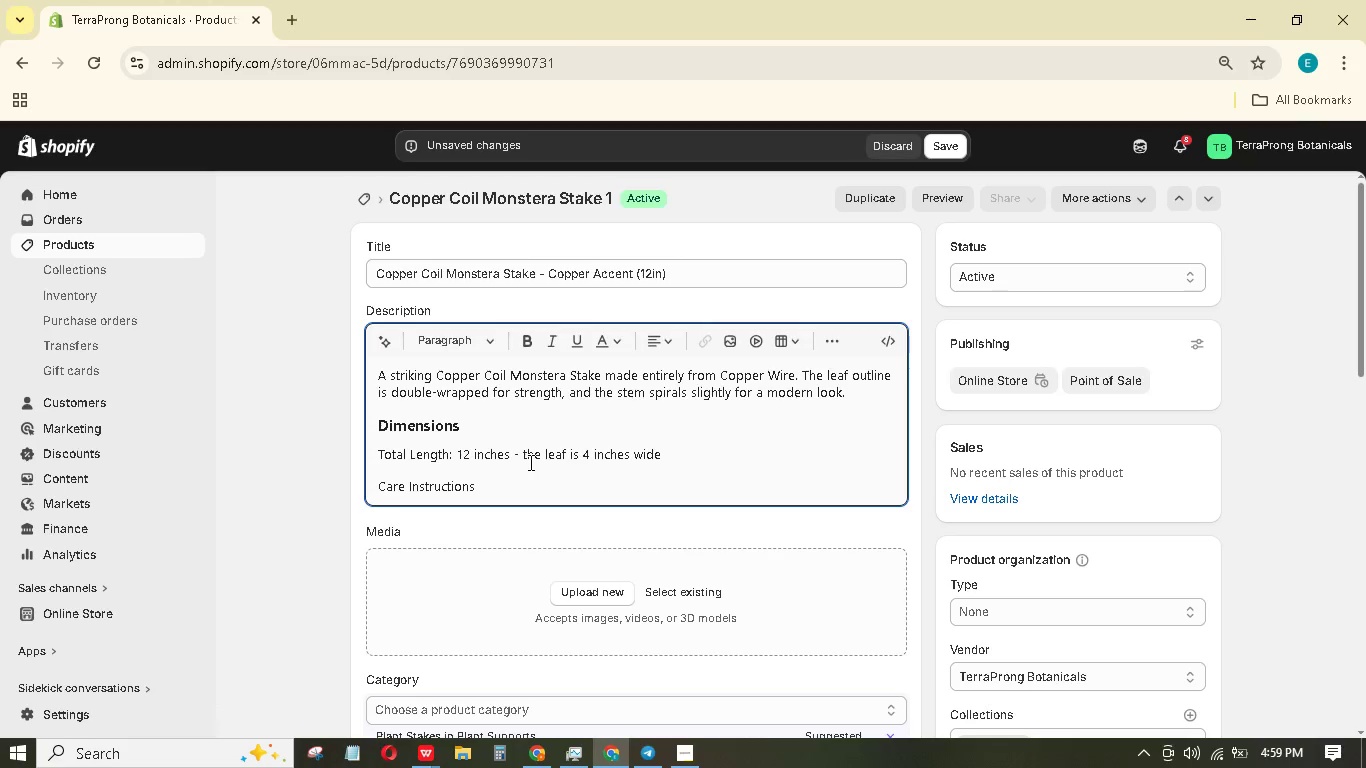 
key(Enter)
 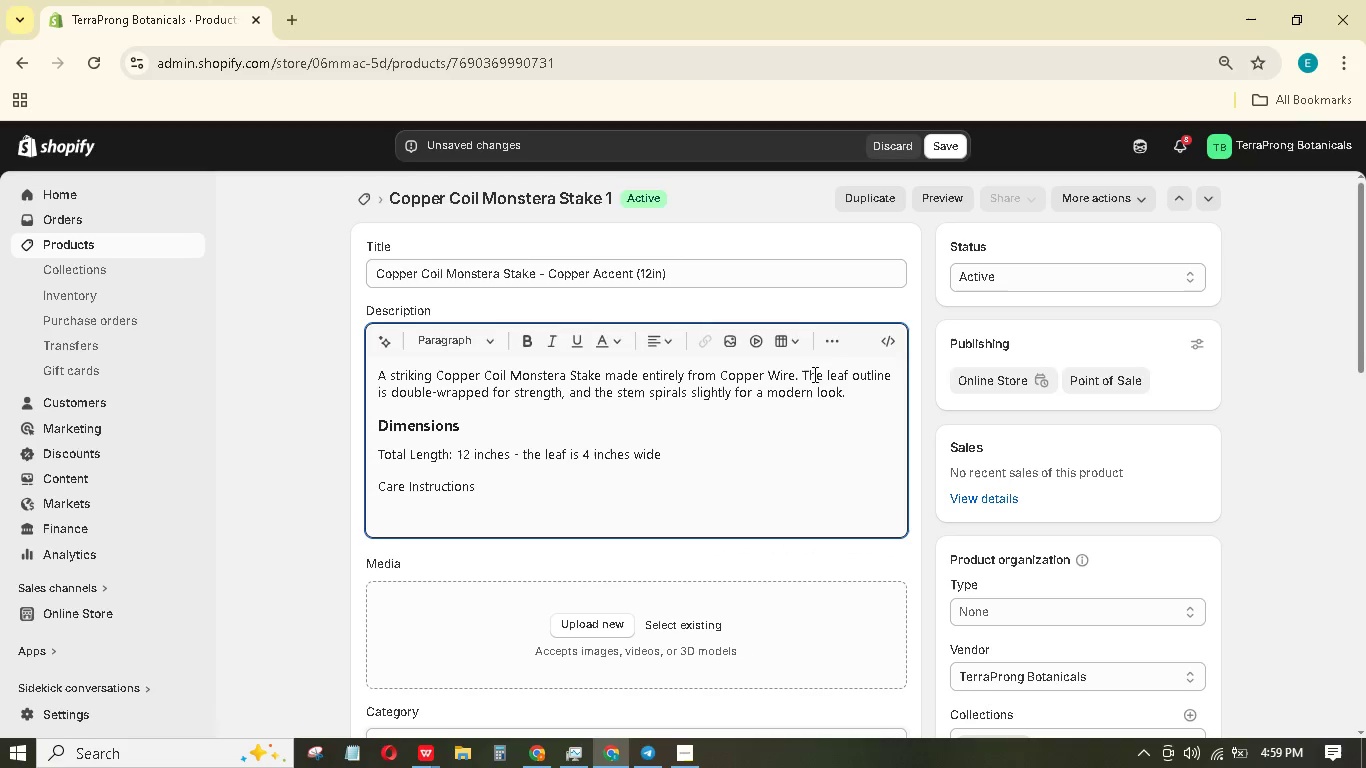 
left_click([835, 342])
 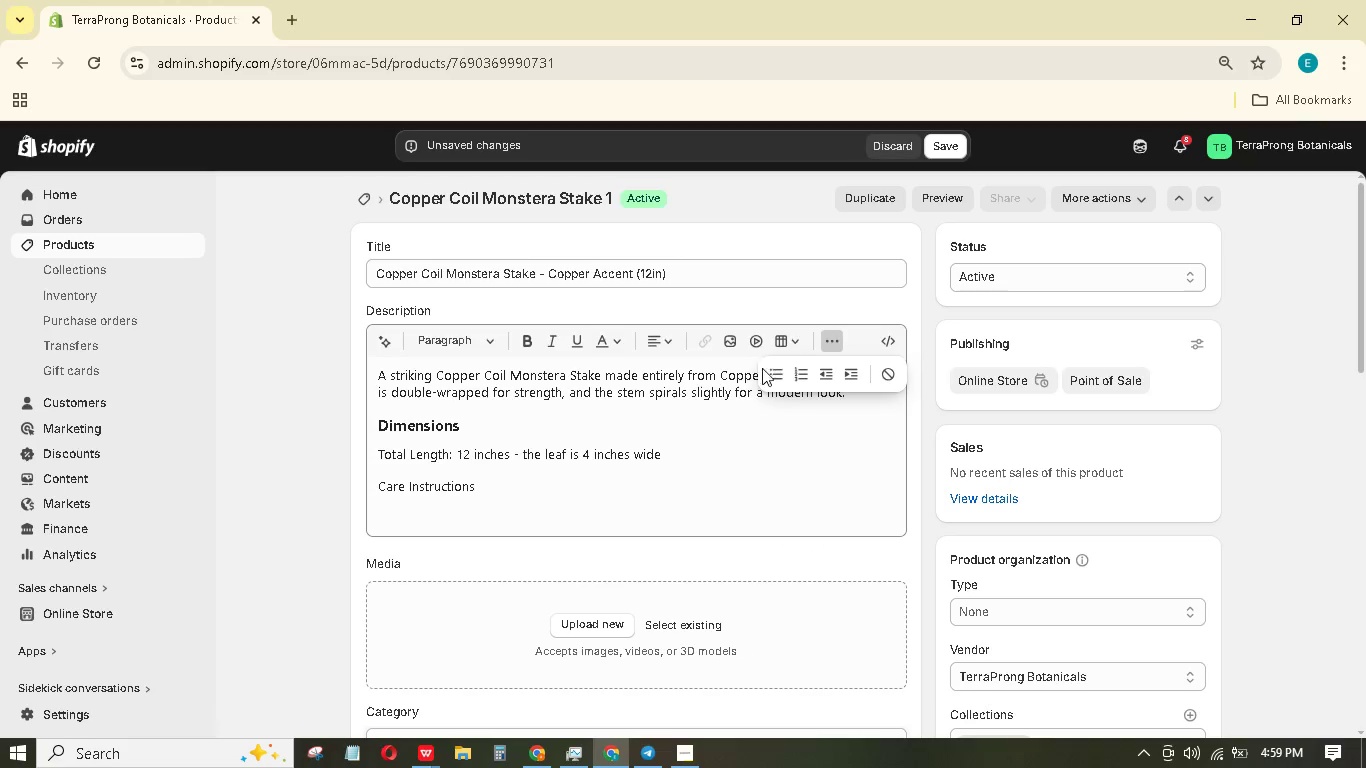 
left_click([767, 373])
 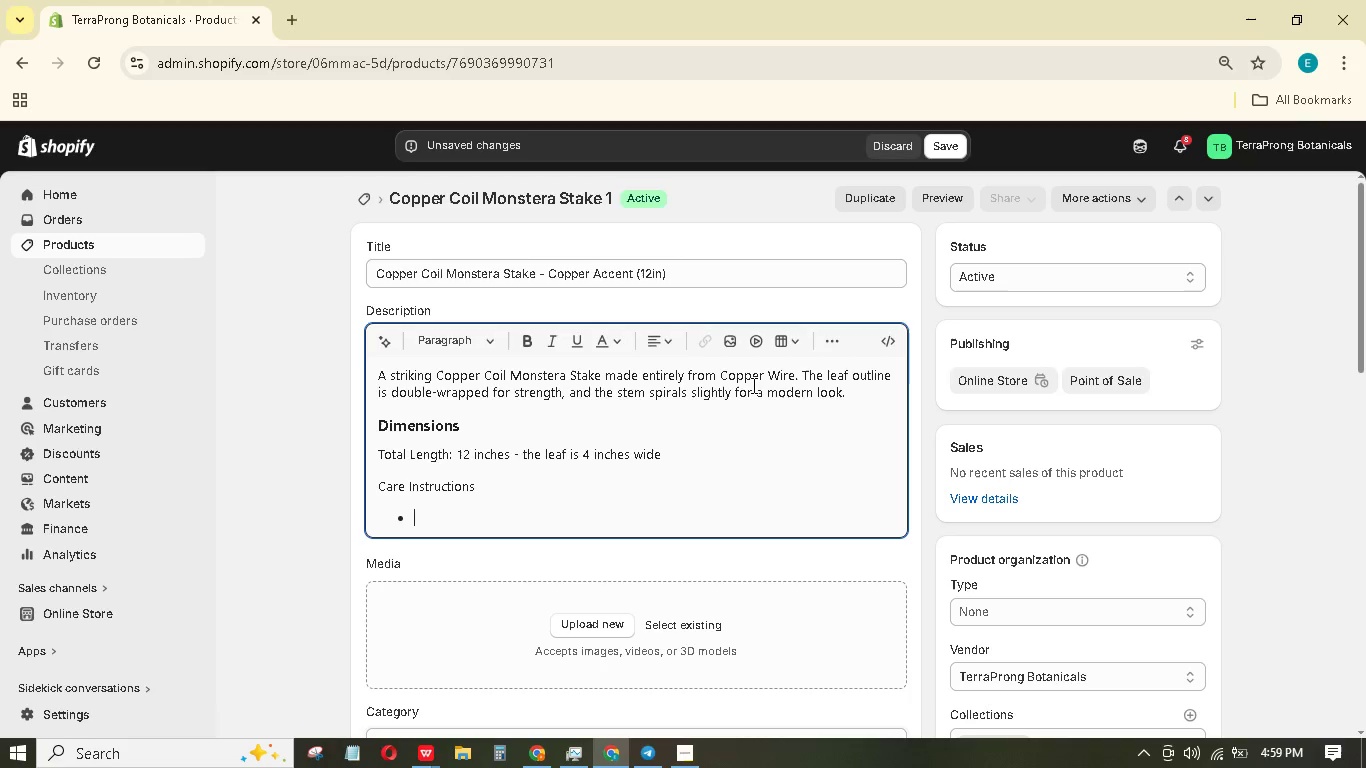 
type(Copper will develop a natural patina - many customers prefer this look.)
 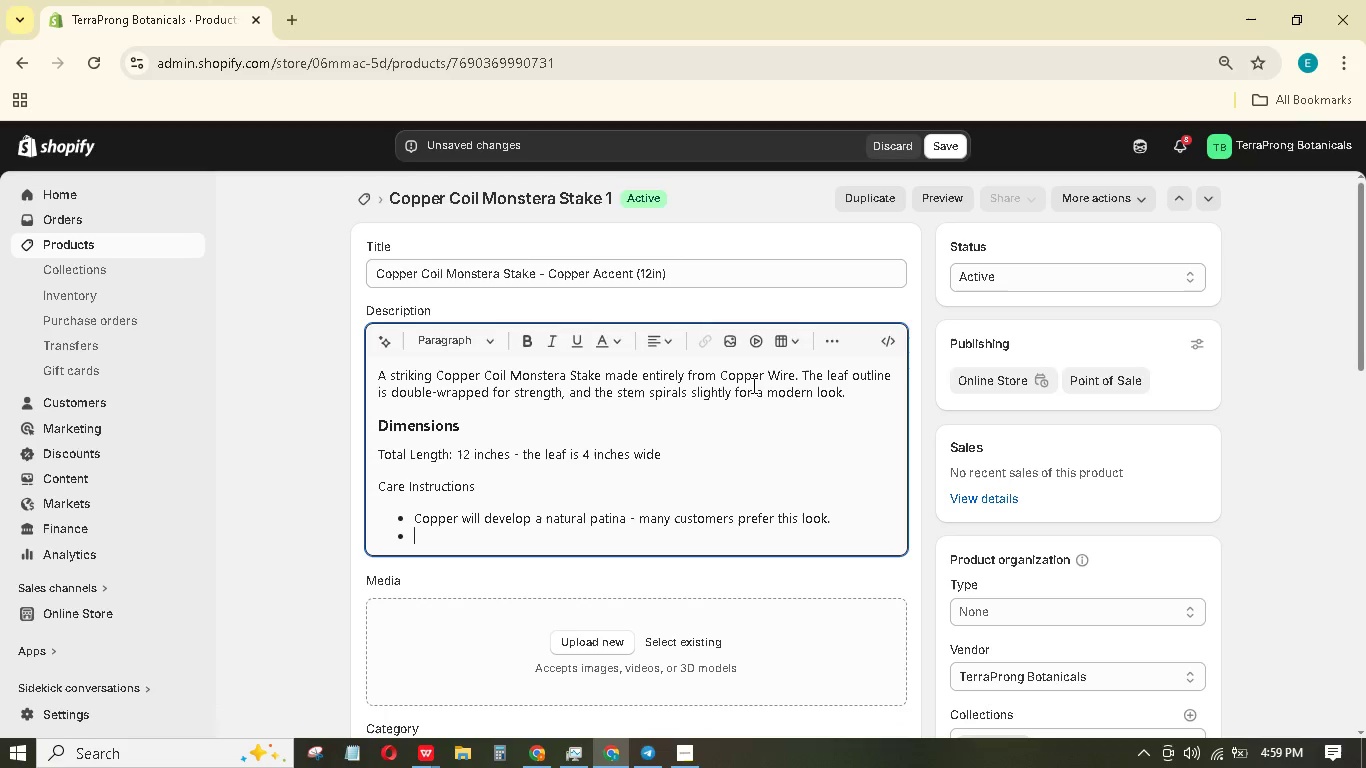 
key(Enter)
 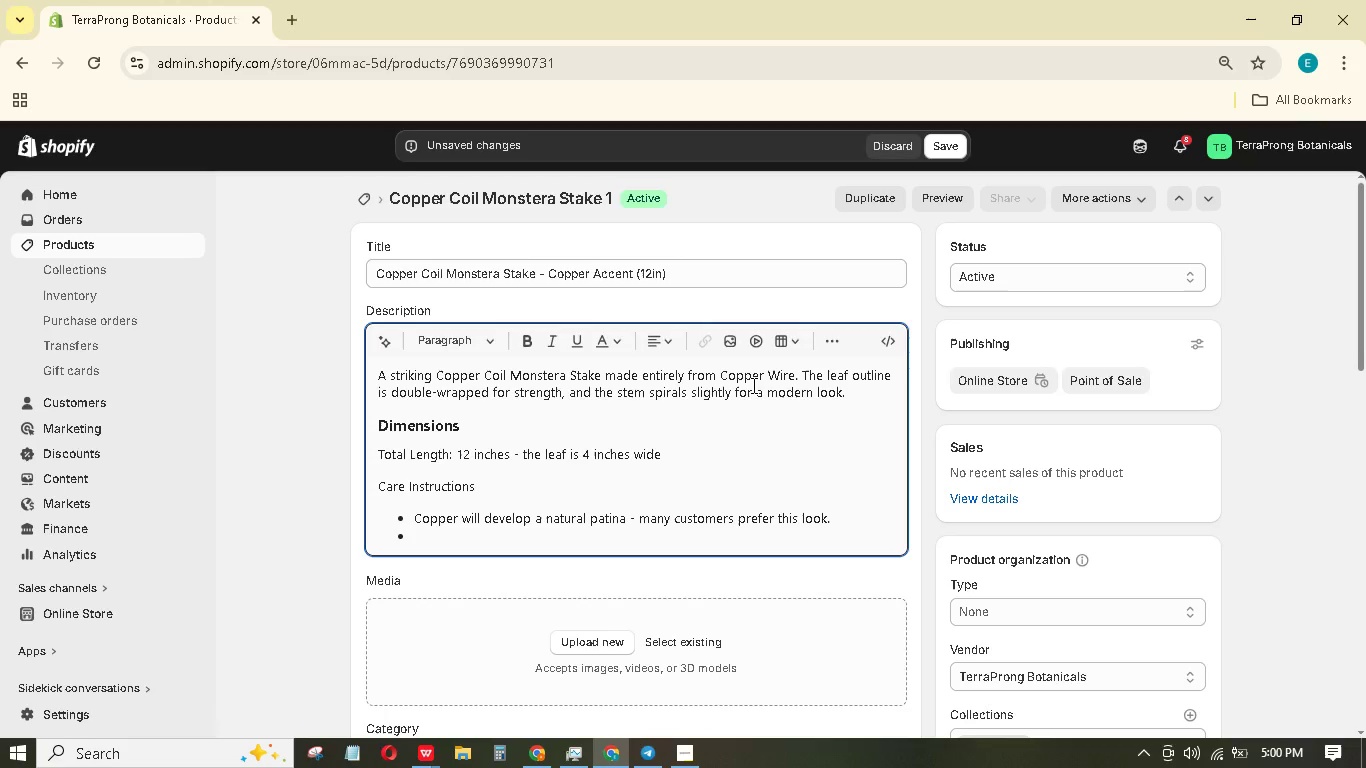 
type(To polish, use lemon juice and salt, then rinse and dry thoroughly.)
 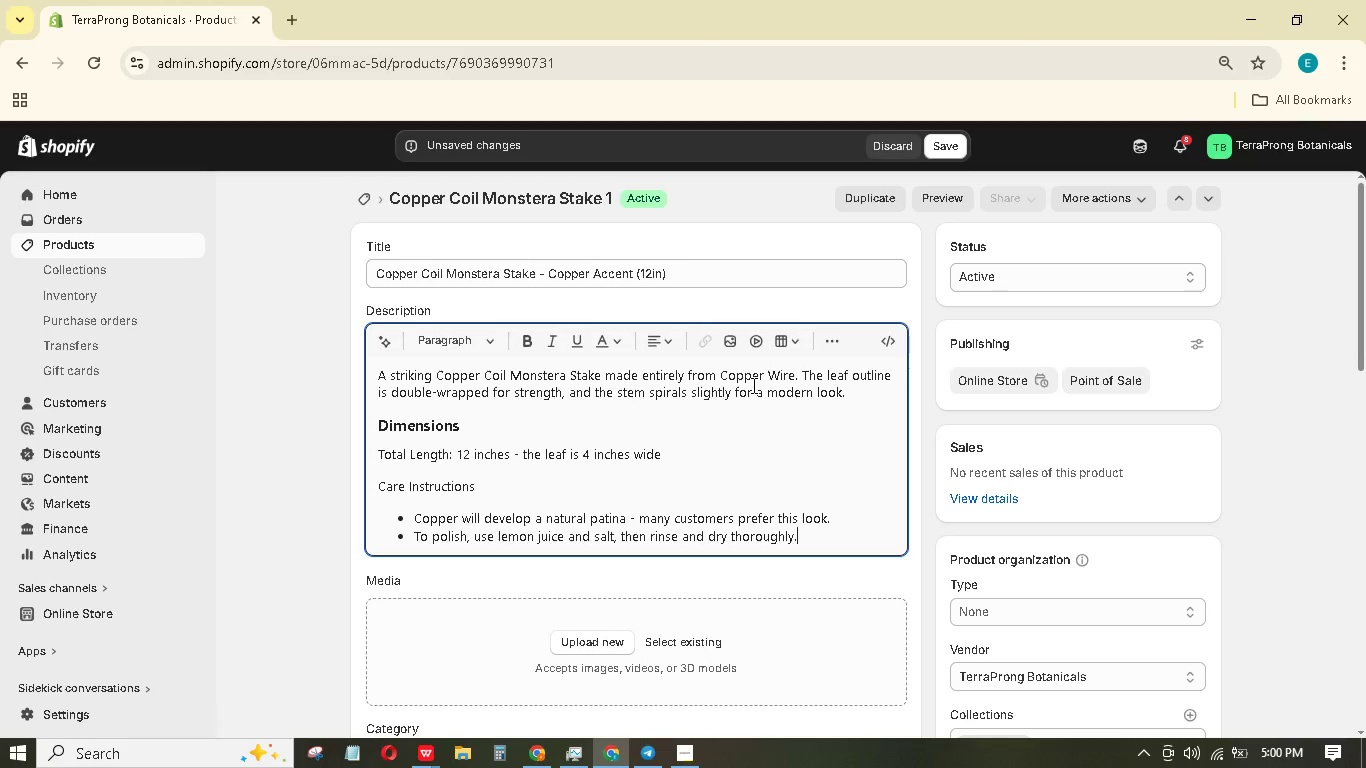 
key(Enter)
 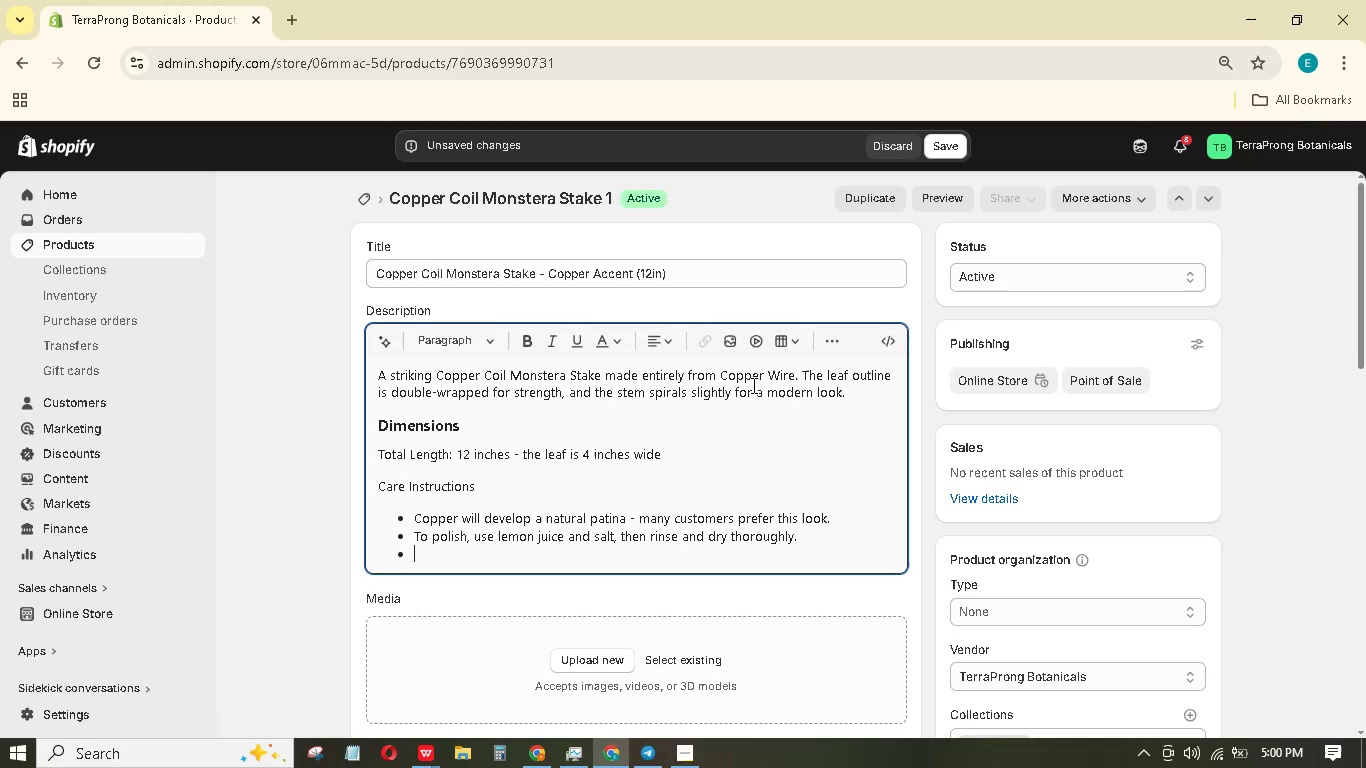 
type(Supports climbing plants but not heavy branches.)
 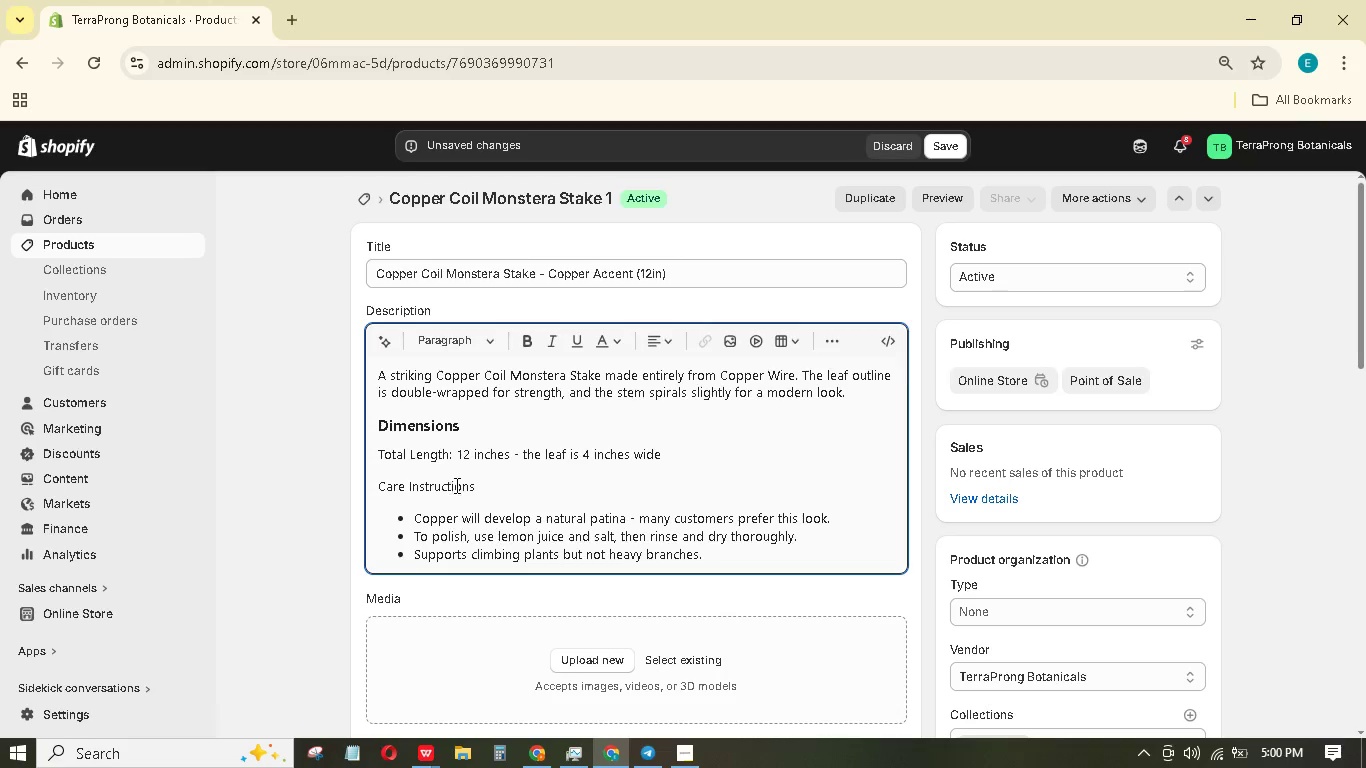 
left_click_drag(start_coordinate=[471, 488], to_coordinate=[460, 488])
 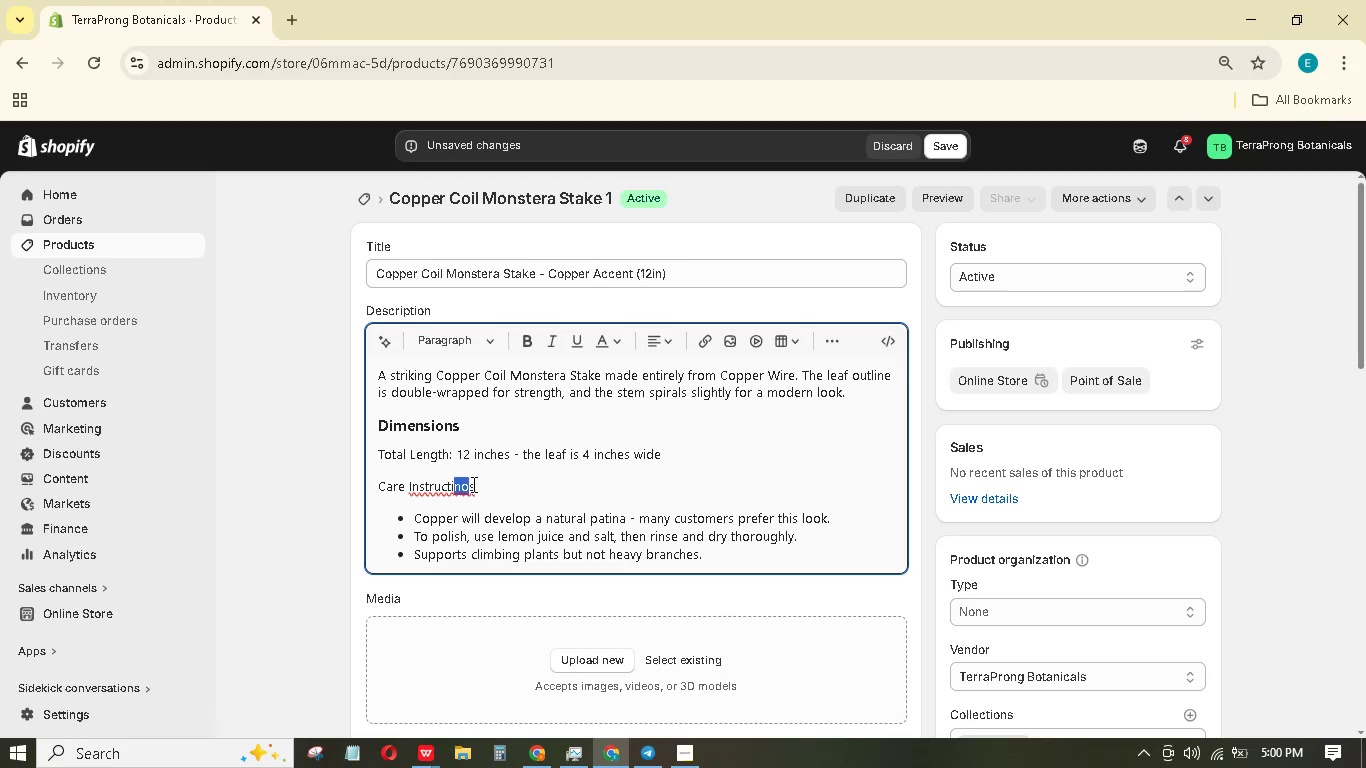 
key(Control+ControlLeft)
 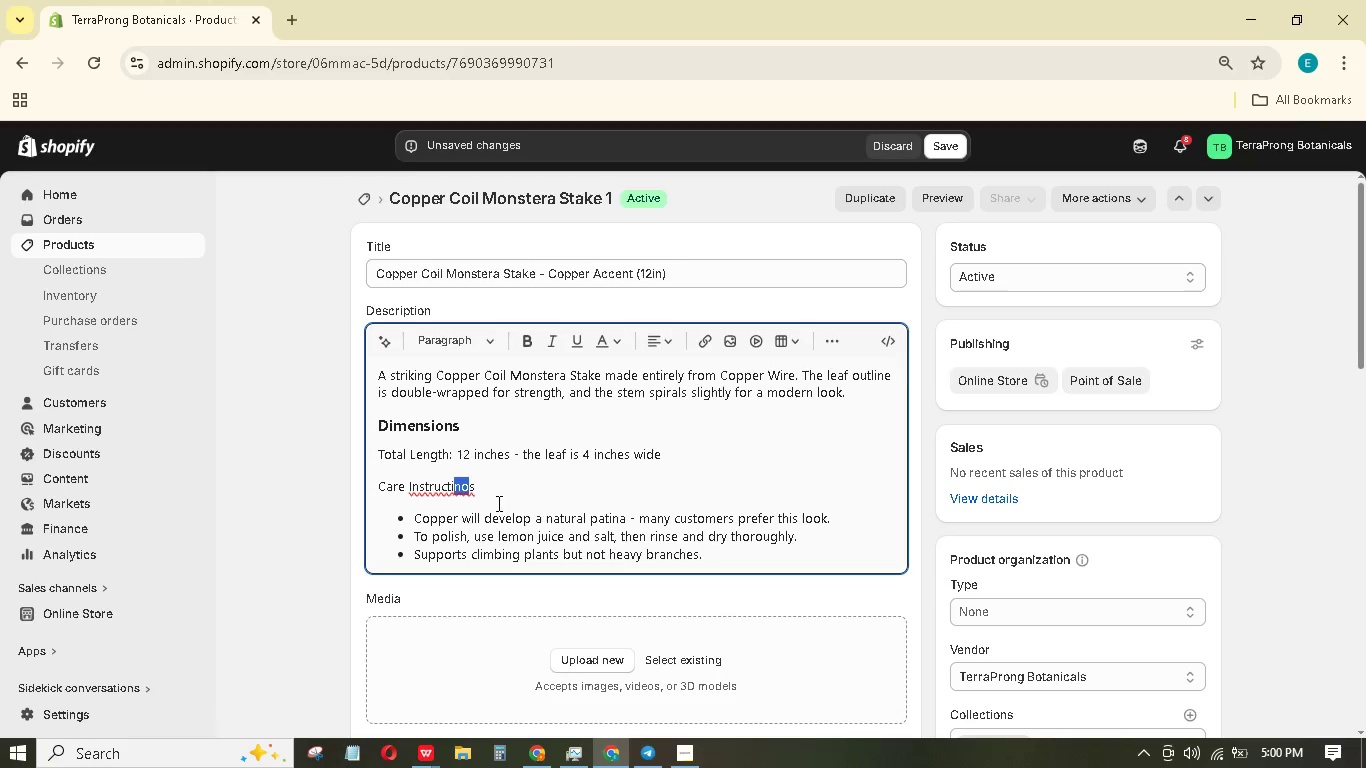 
key(Control+Z)
 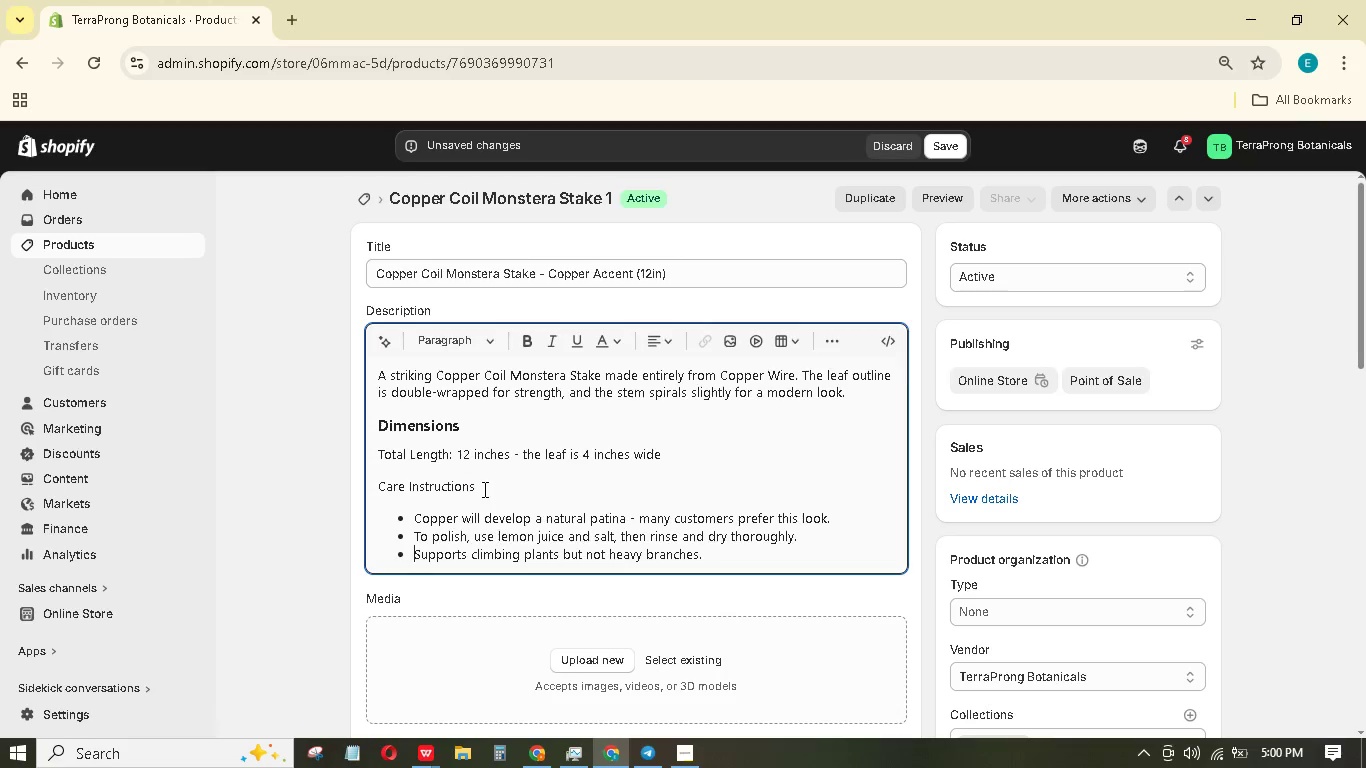 
left_click_drag(start_coordinate=[483, 489], to_coordinate=[379, 492])
 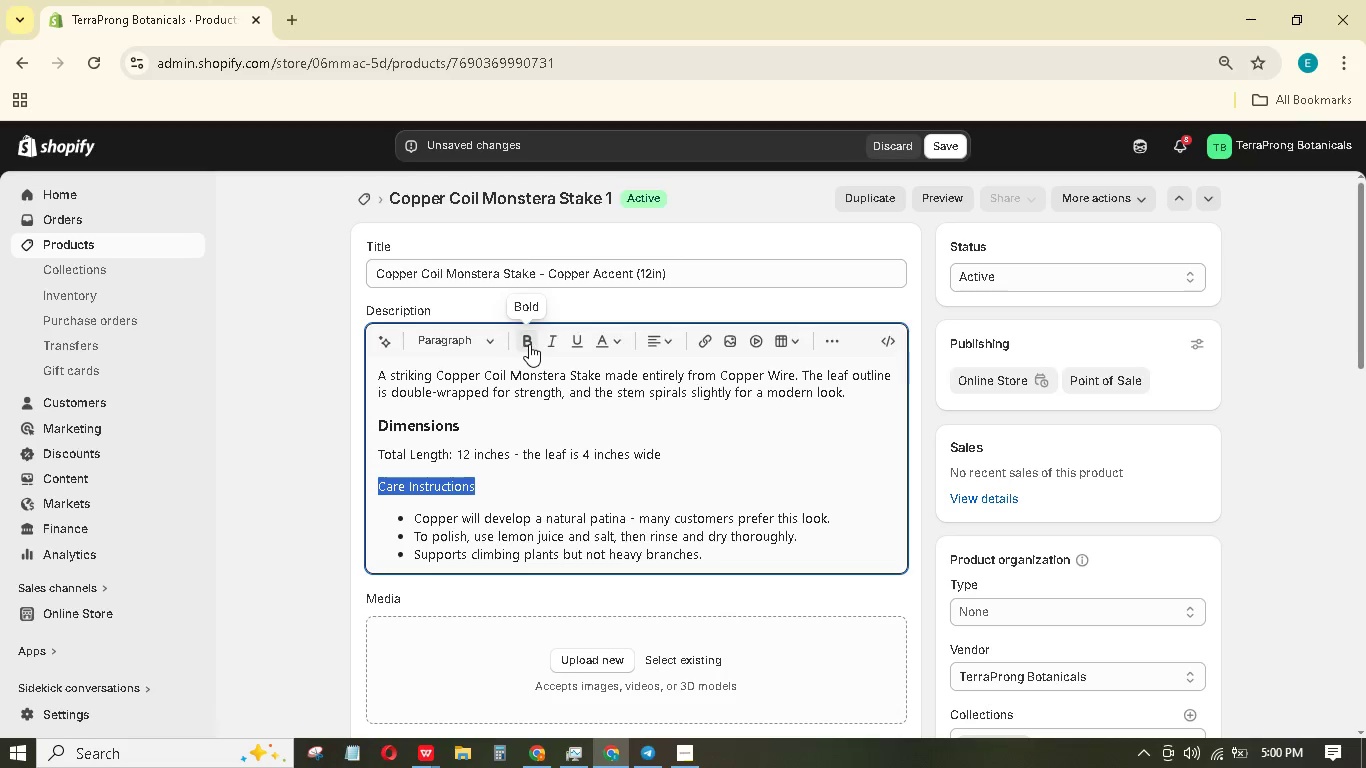 
double_click([529, 344])
 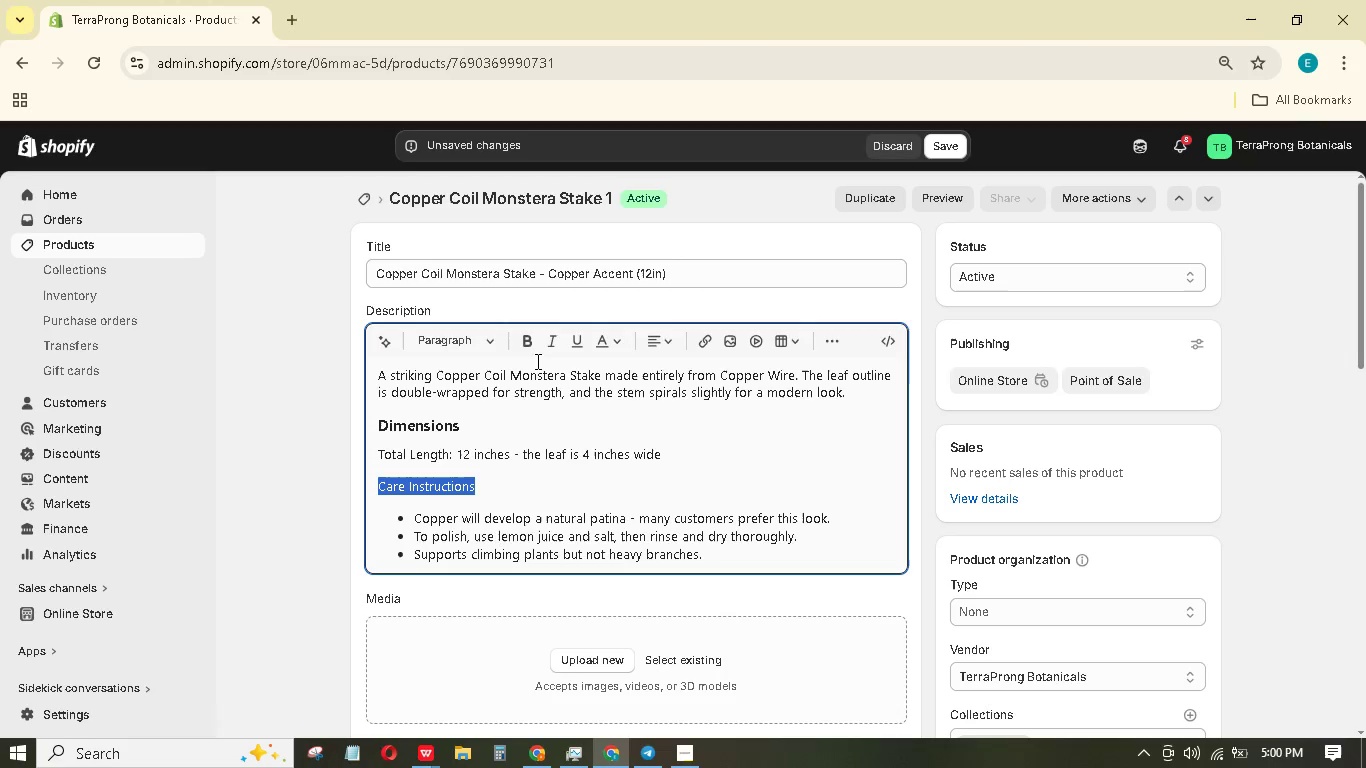 
left_click([527, 337])
 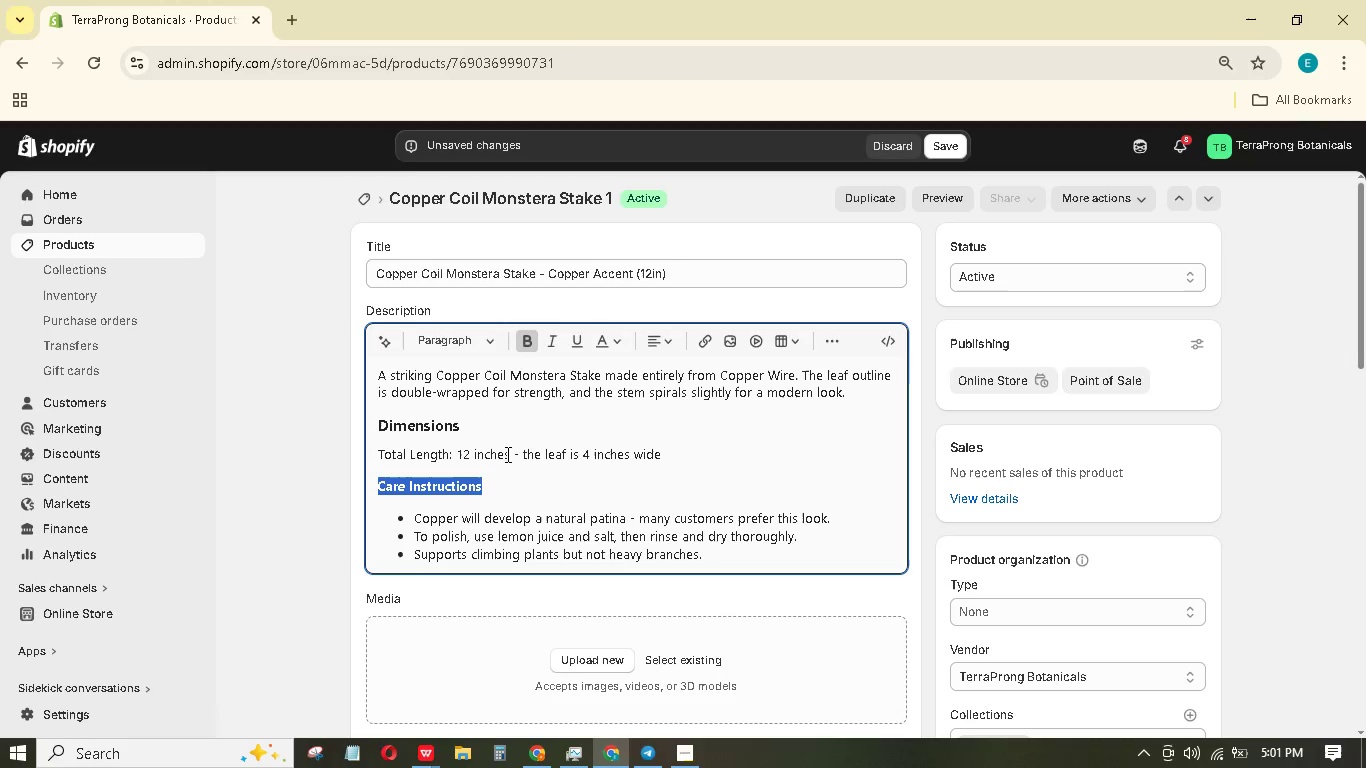 
left_click([506, 454])
 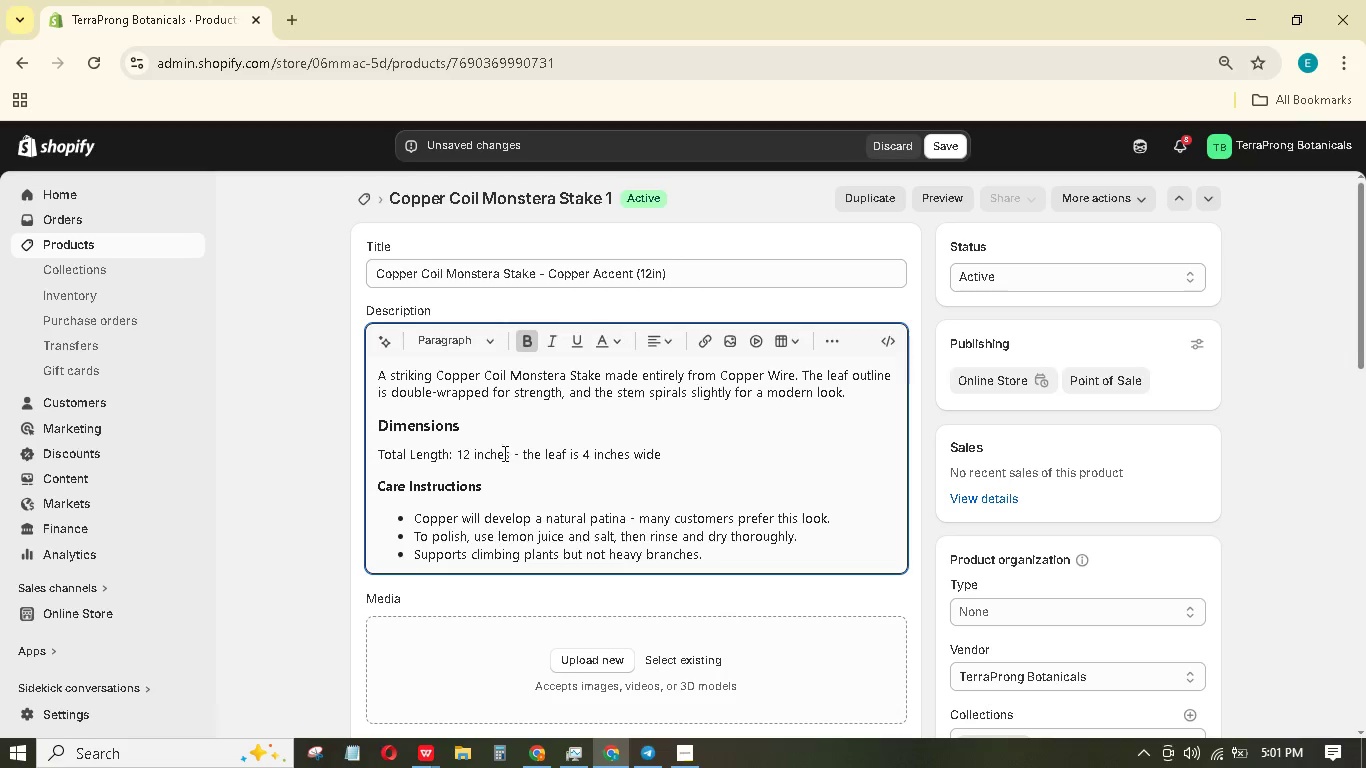 
left_click_drag(start_coordinate=[505, 454], to_coordinate=[471, 452])
 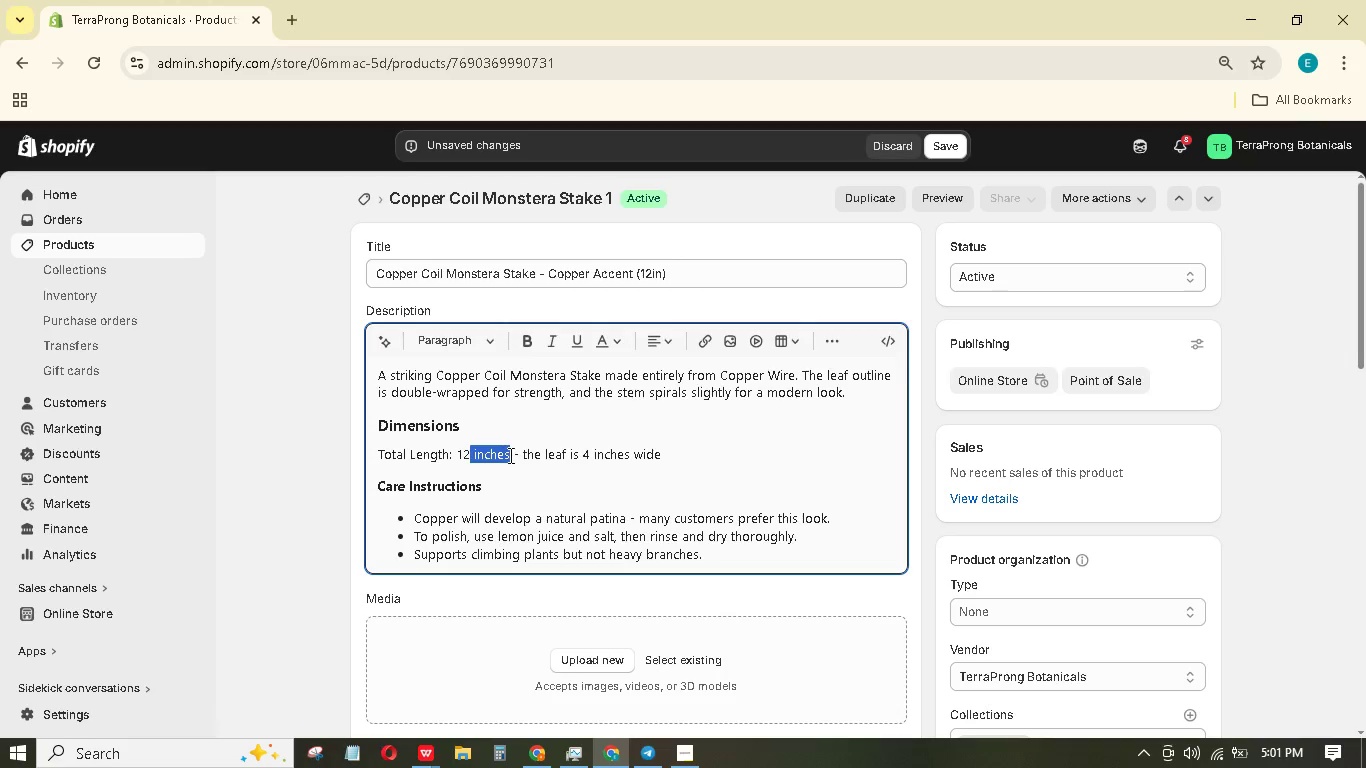 
key(Shift+ArrowLeft)
 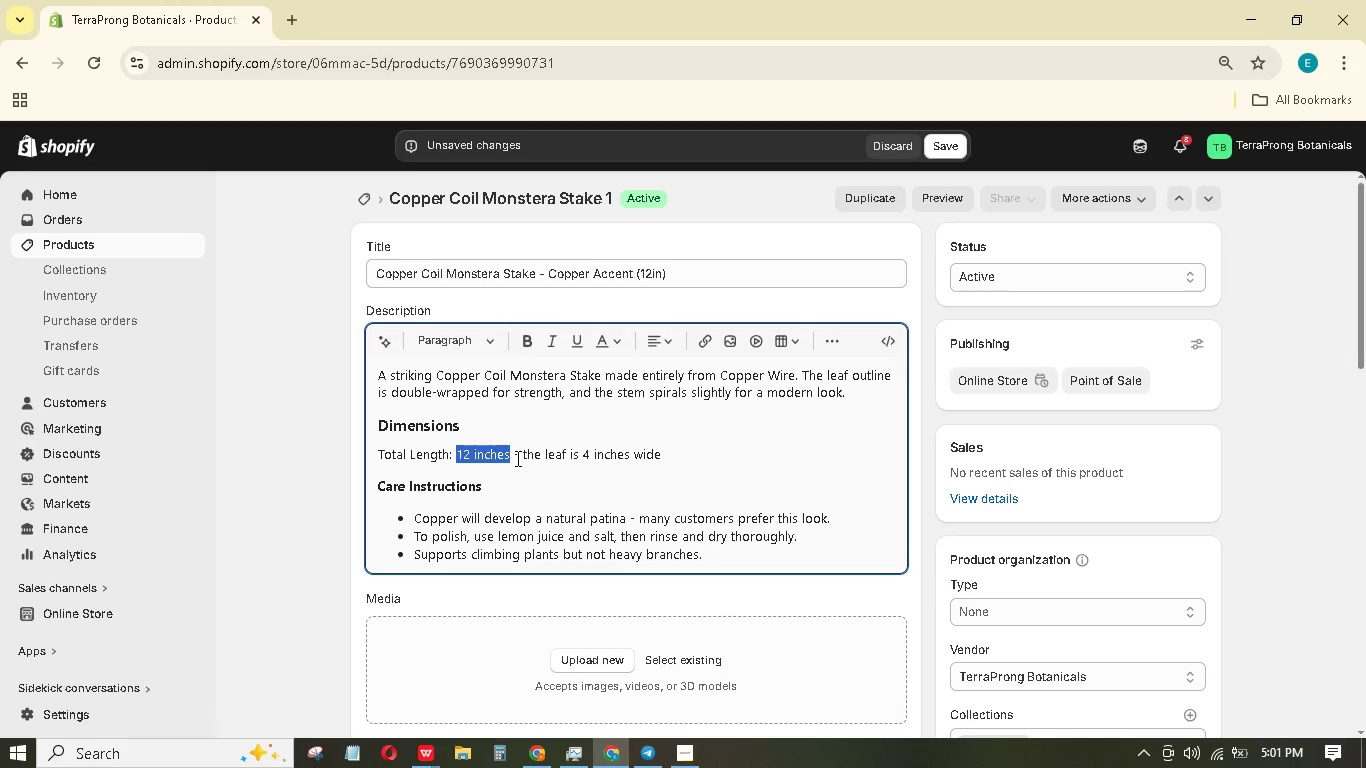 
key(Shift+ArrowLeft)
 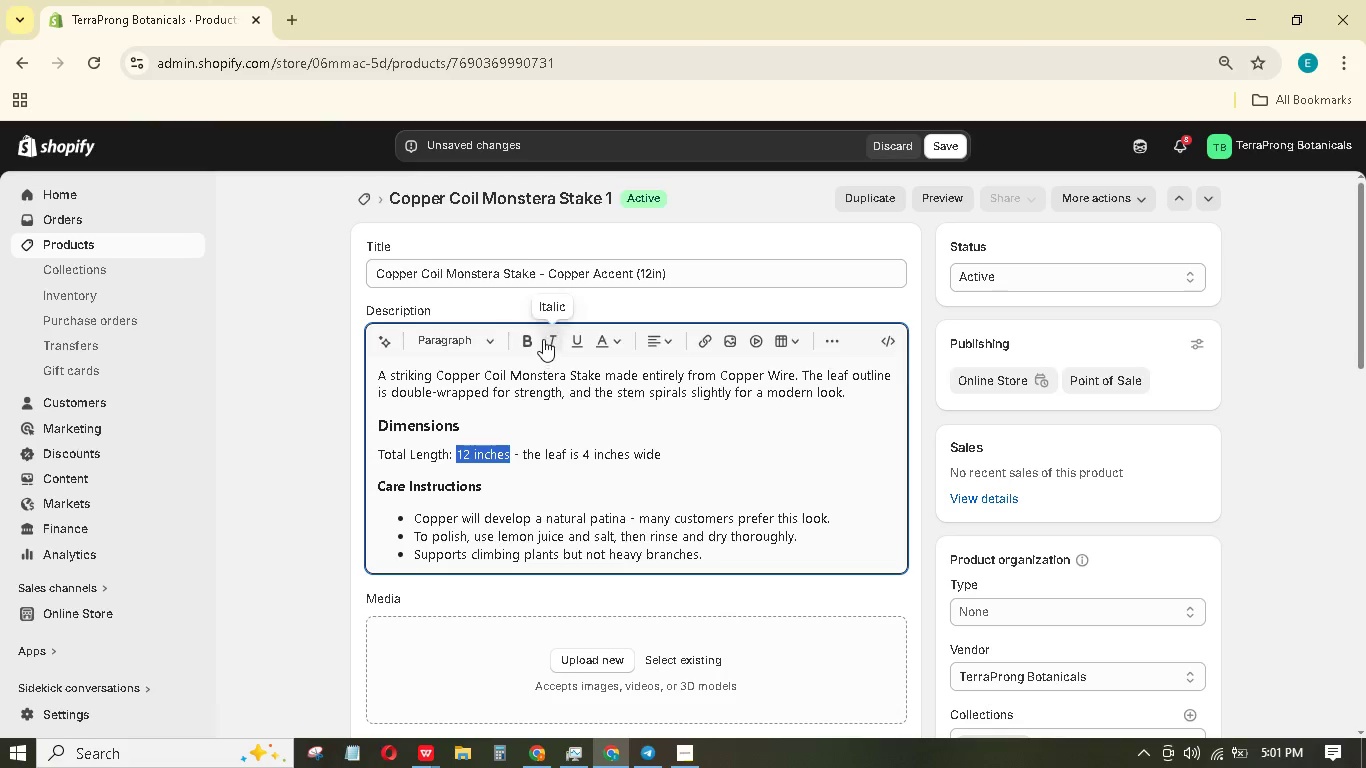 
left_click([527, 343])
 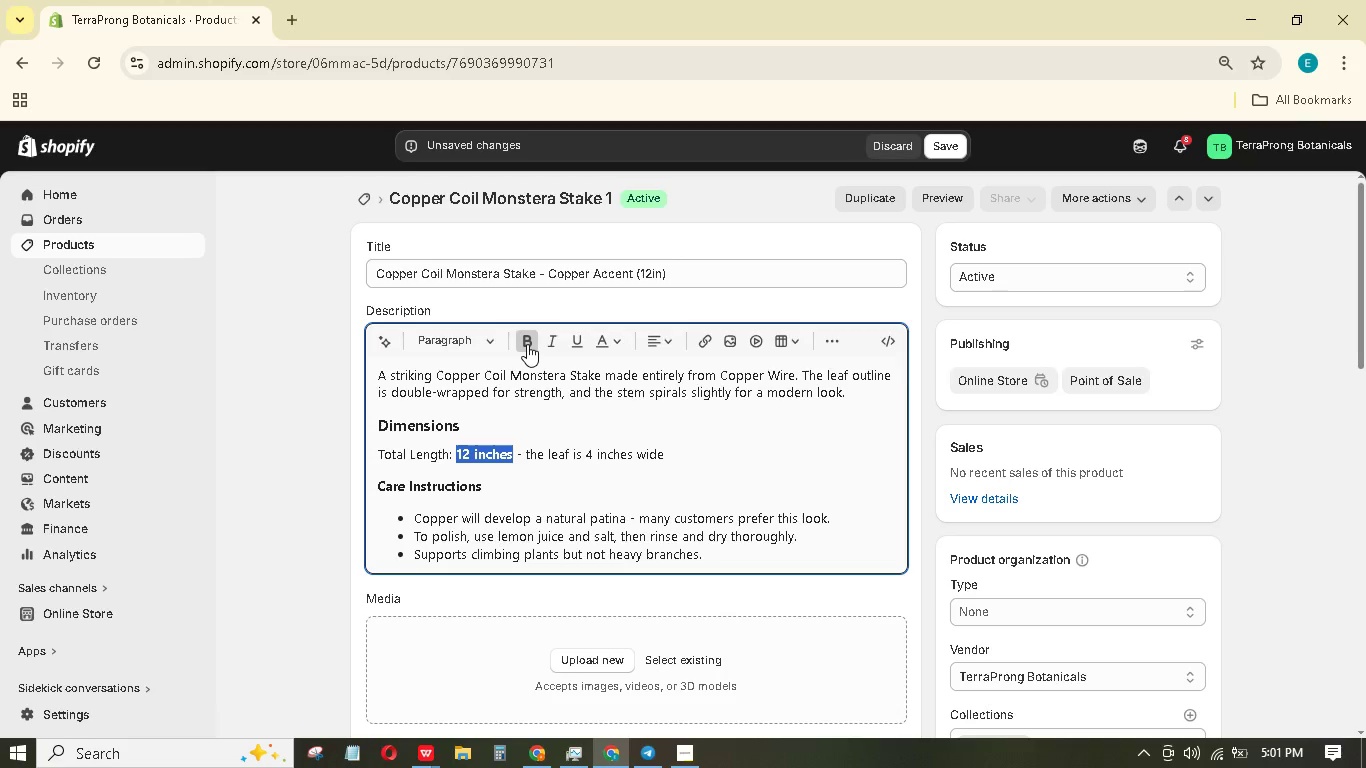 
wait(12.97)
 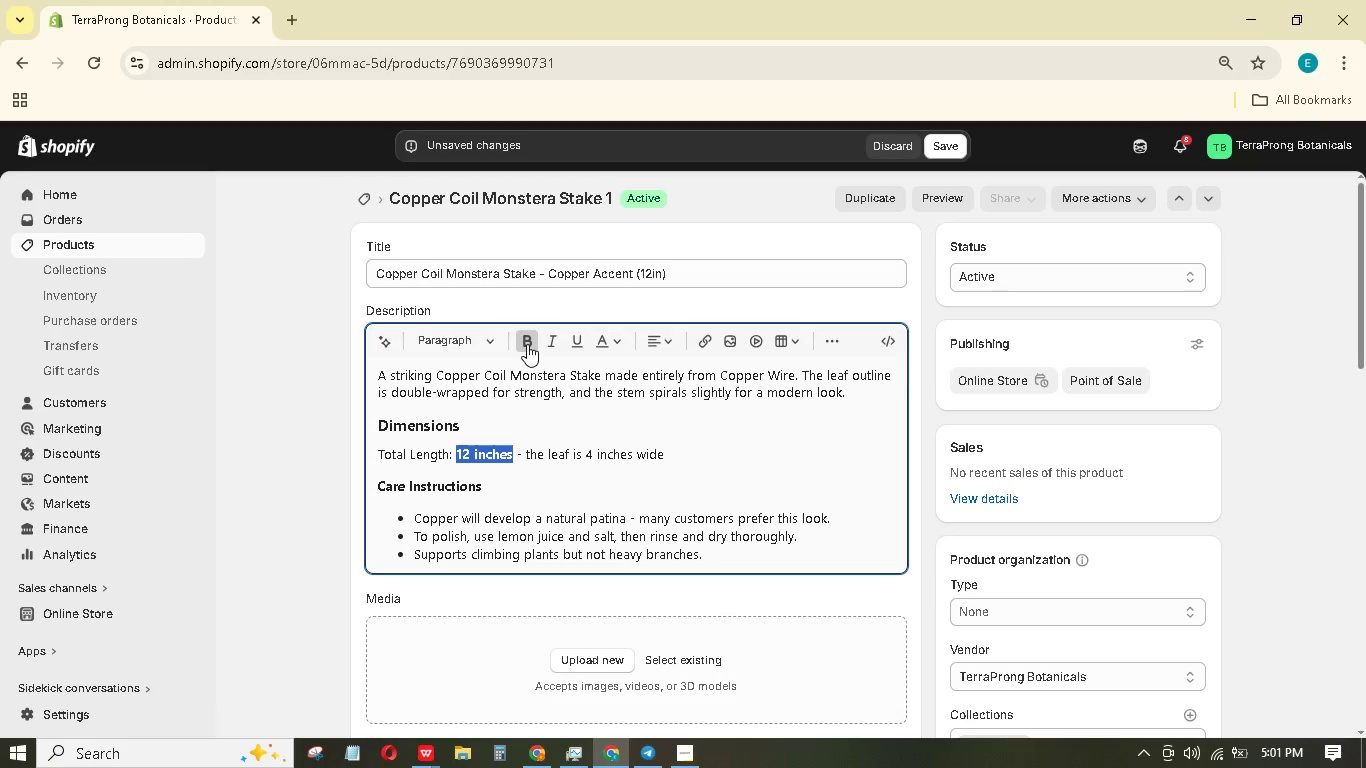 
left_click([597, 373])
 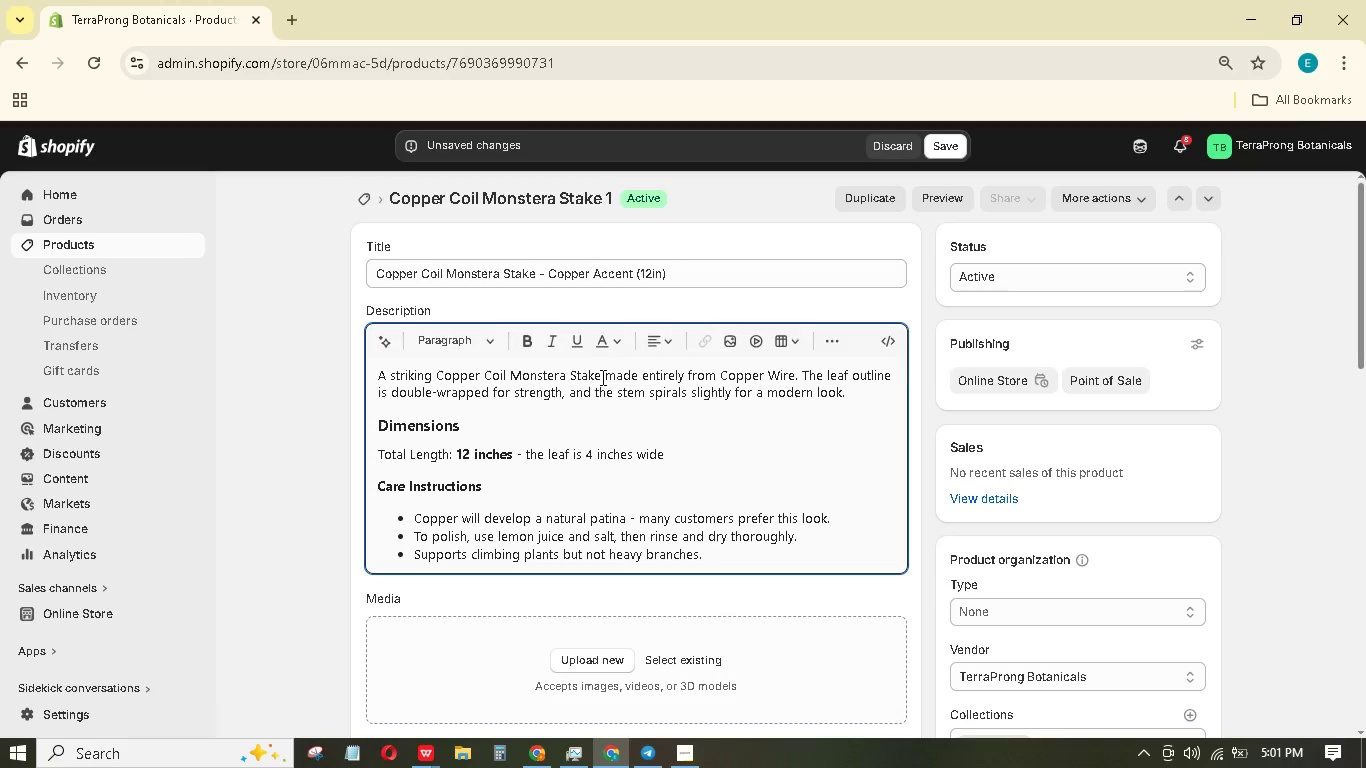 
hold_key(key=ArrowLeft, duration=1.12)
 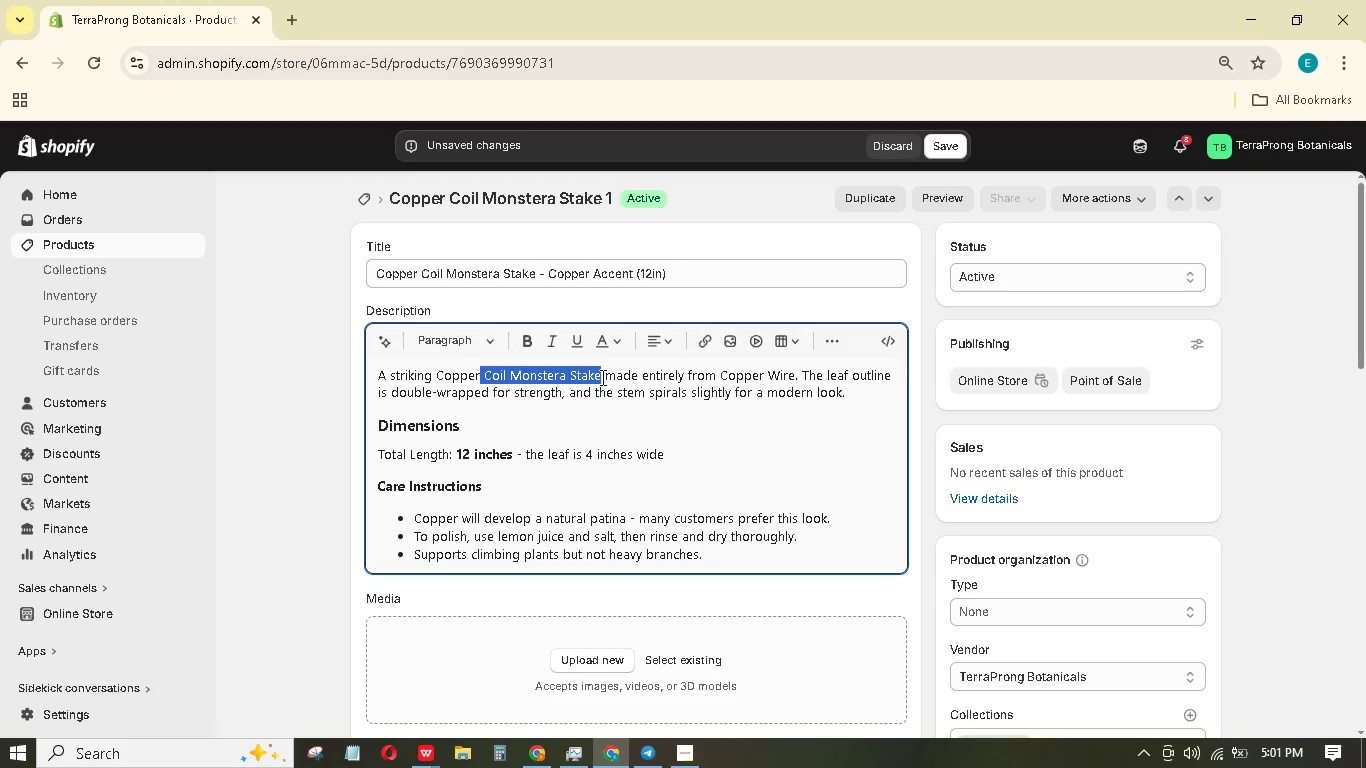 
key(Shift+ArrowLeft)
 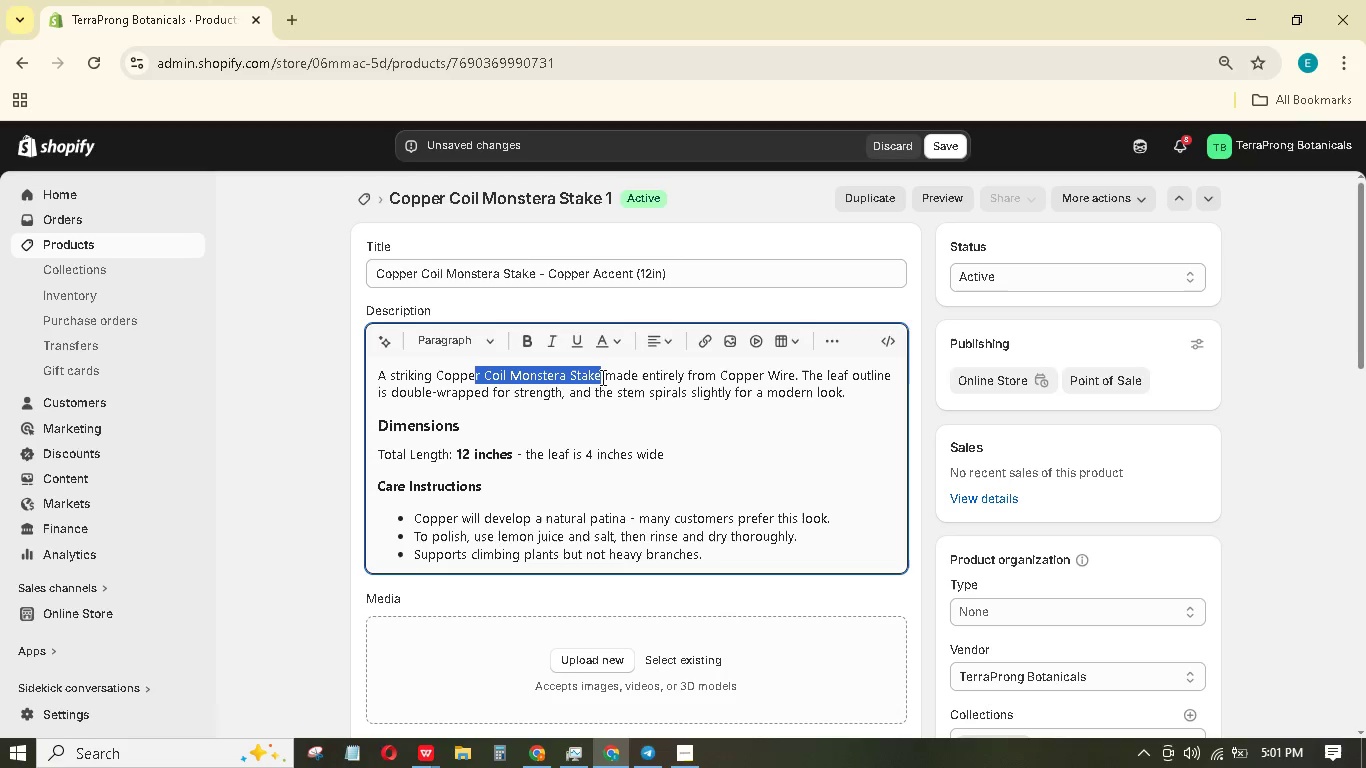 
key(Shift+ArrowLeft)
 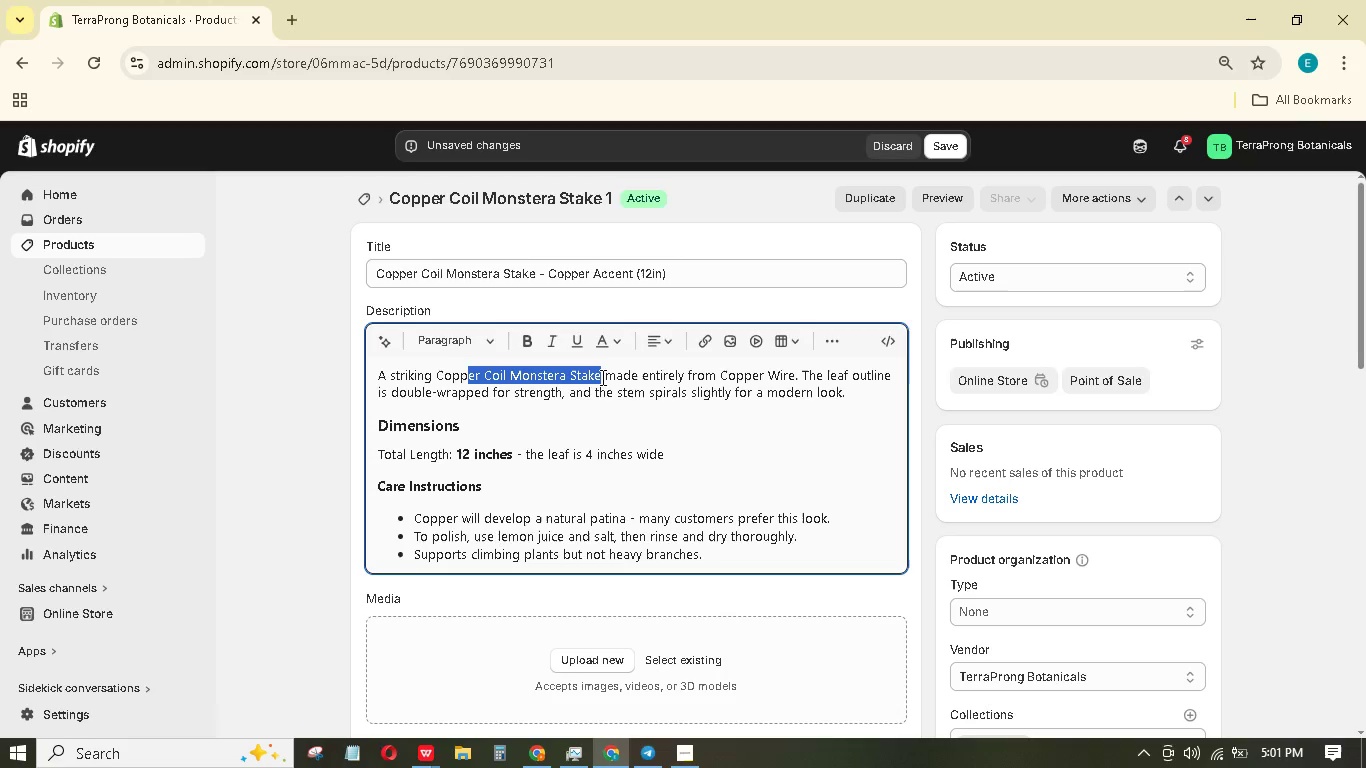 
key(Shift+ArrowLeft)
 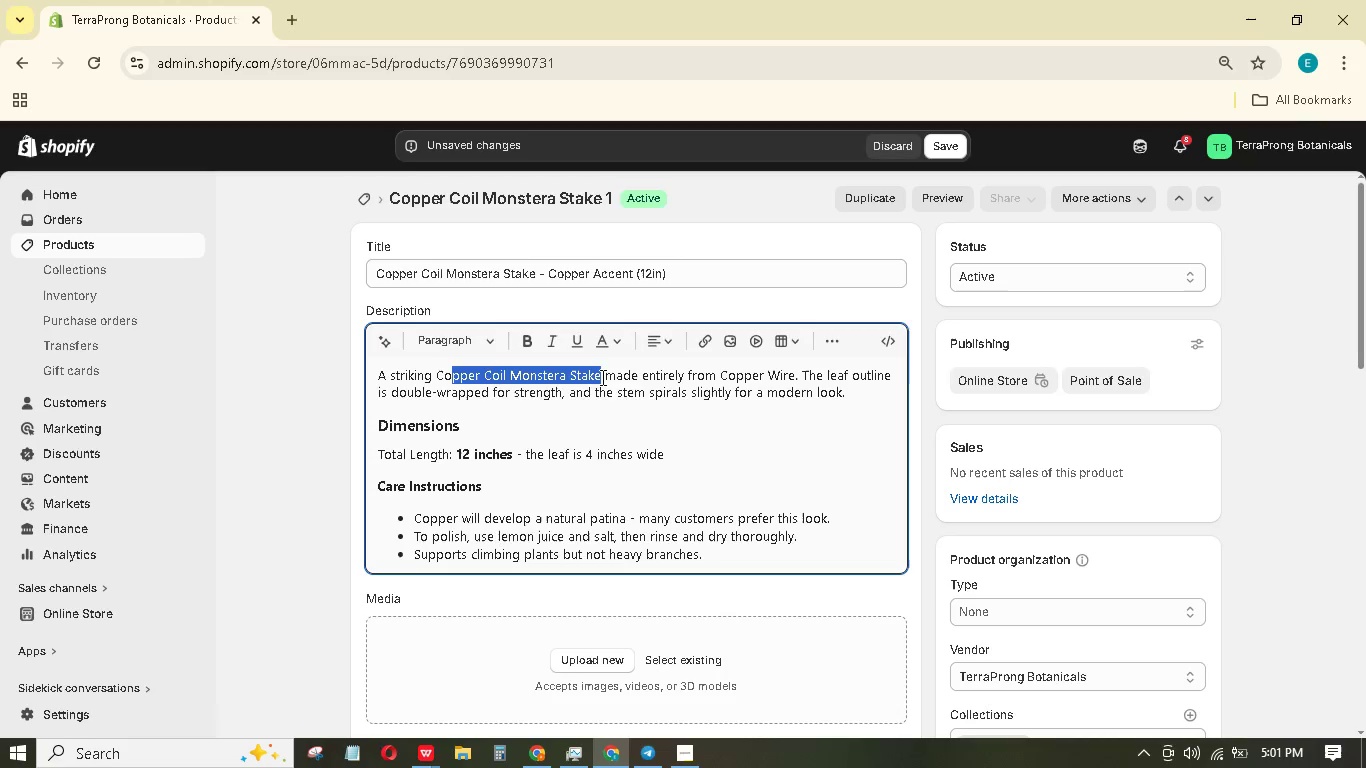 
key(Shift+ArrowLeft)
 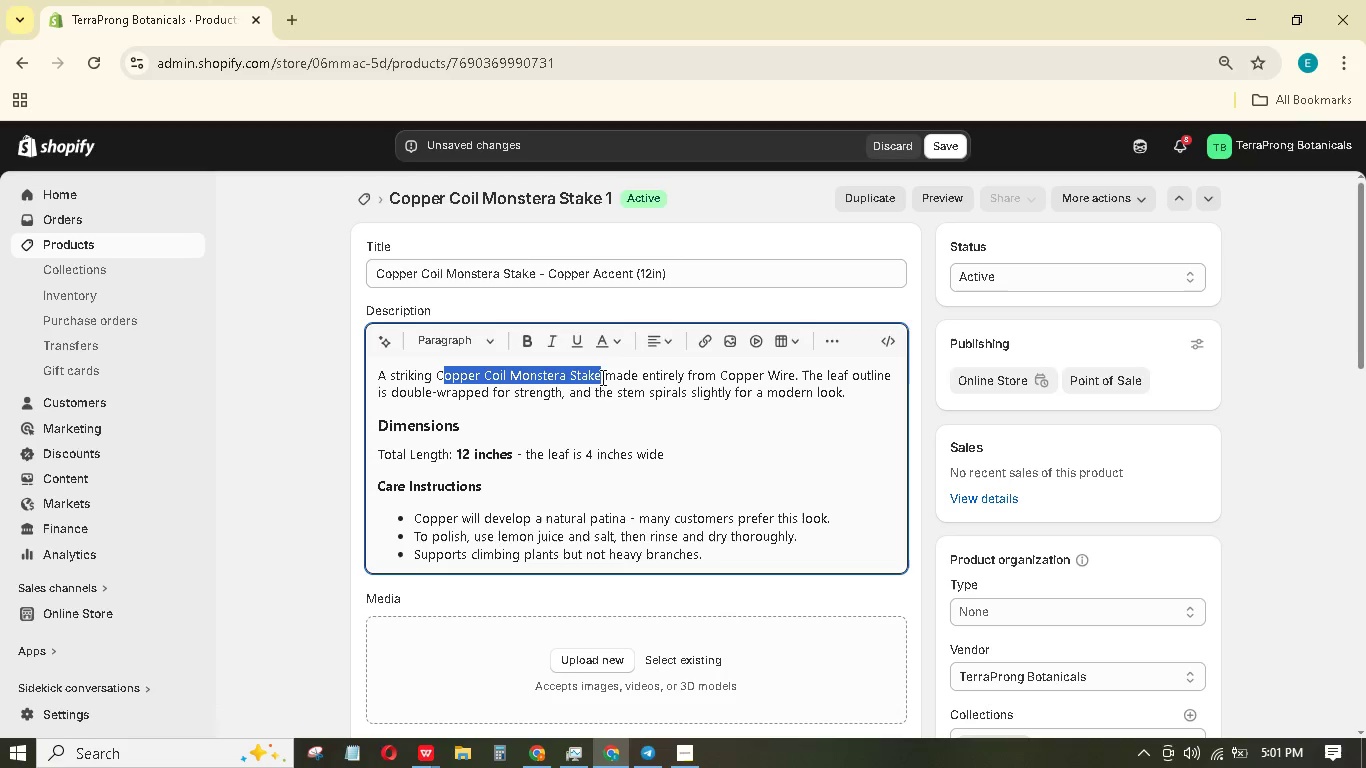 
key(Shift+ArrowLeft)
 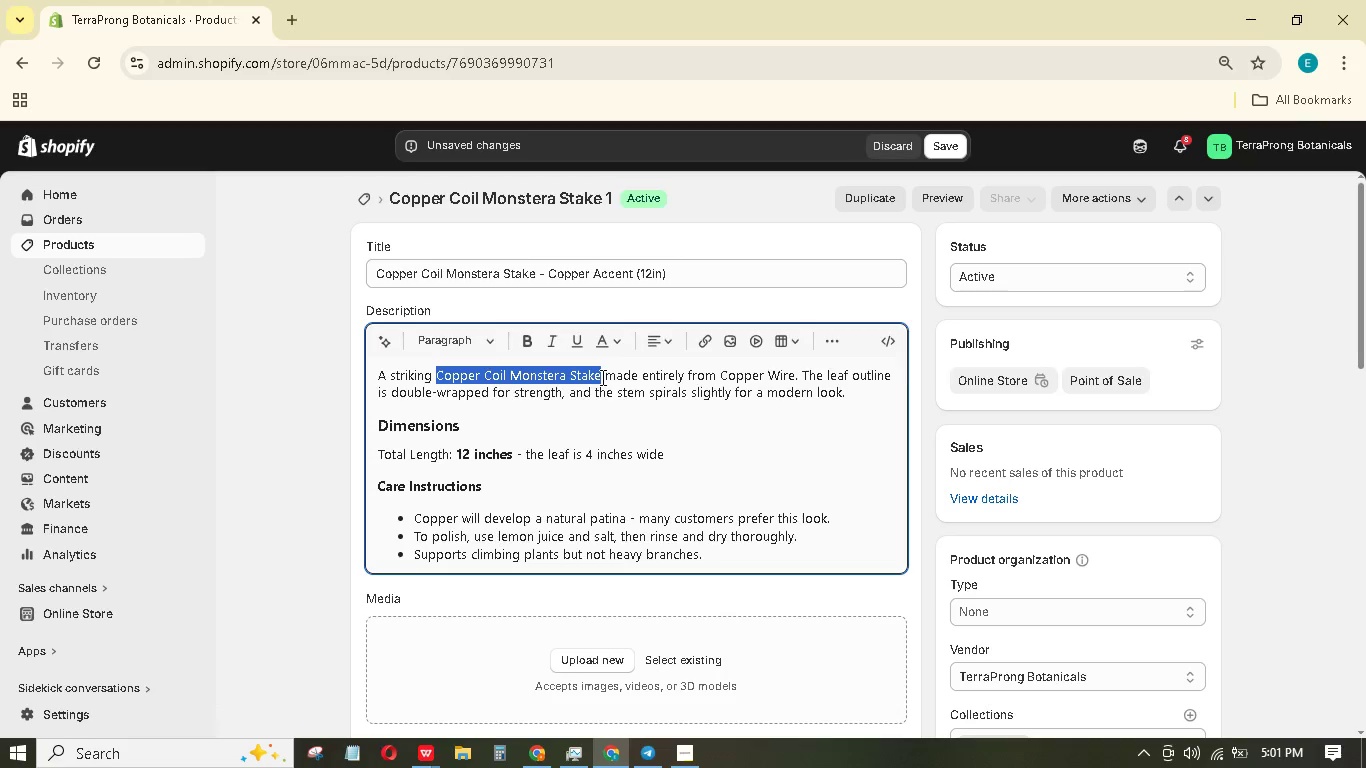 
key(Shift+ArrowLeft)
 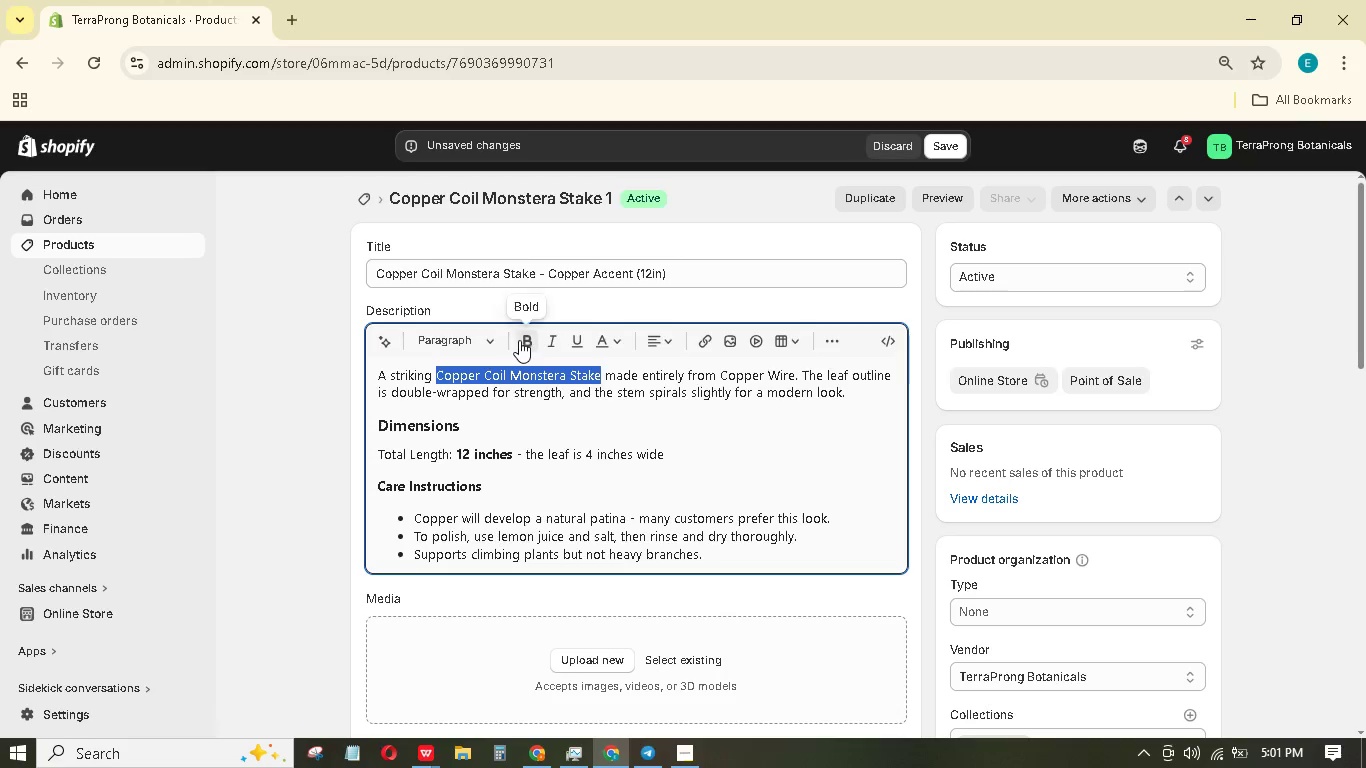 
left_click([521, 340])
 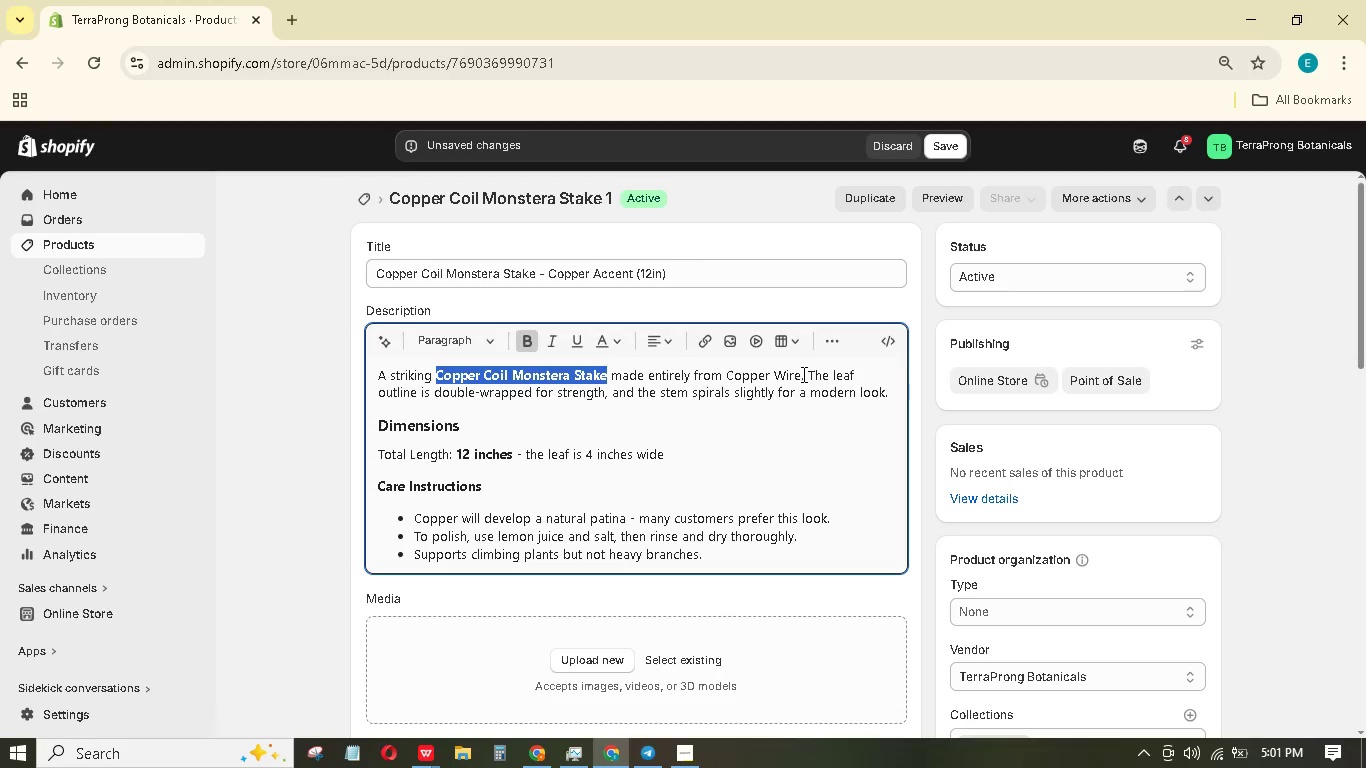 
left_click([800, 374])
 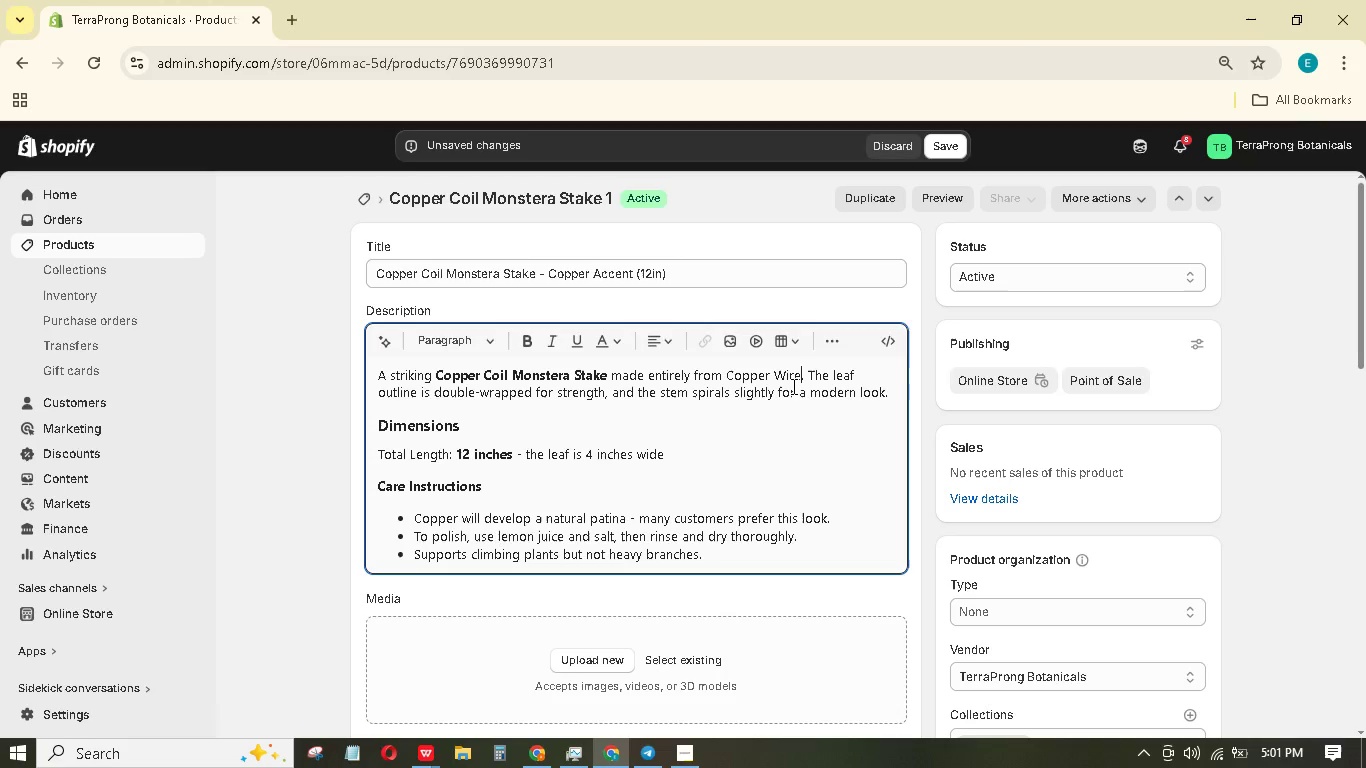 
hold_key(key=ArrowLeft, duration=0.72)
 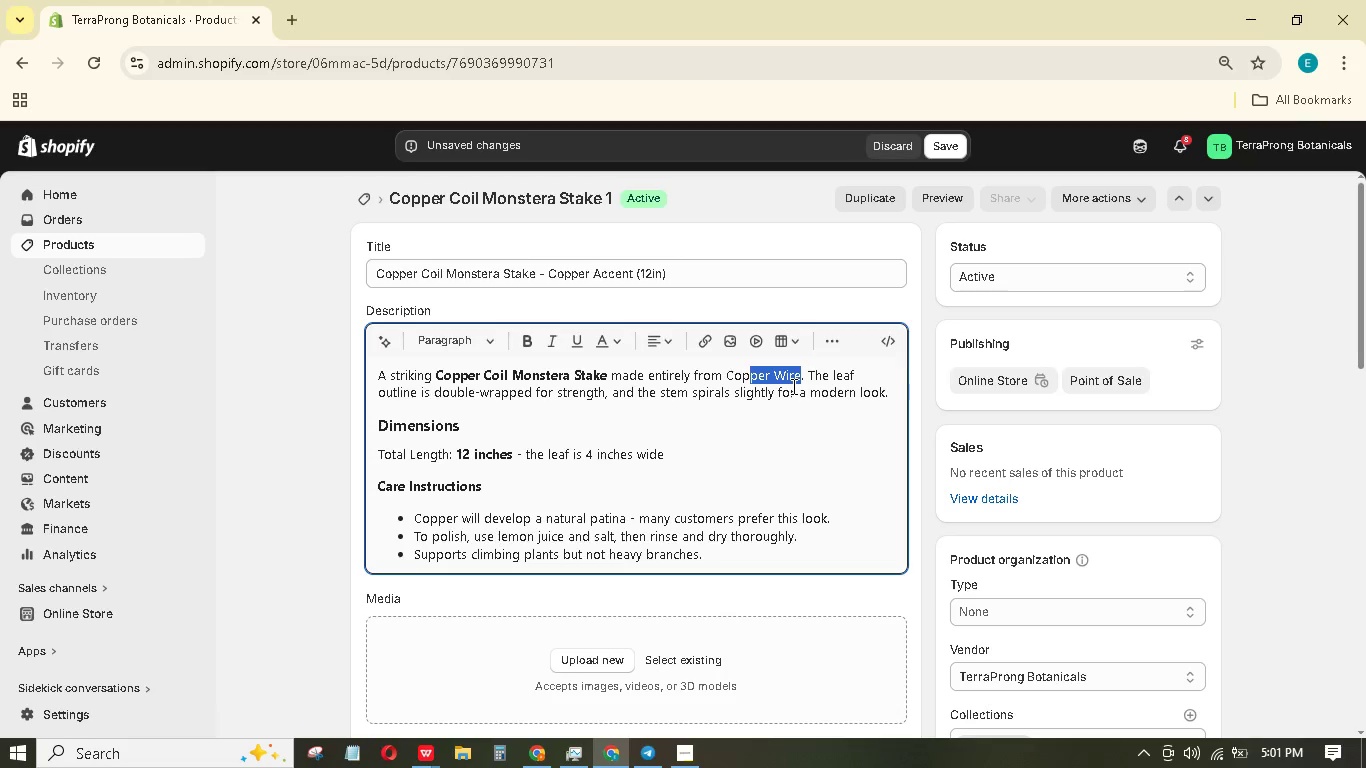 
key(Shift+ArrowLeft)
 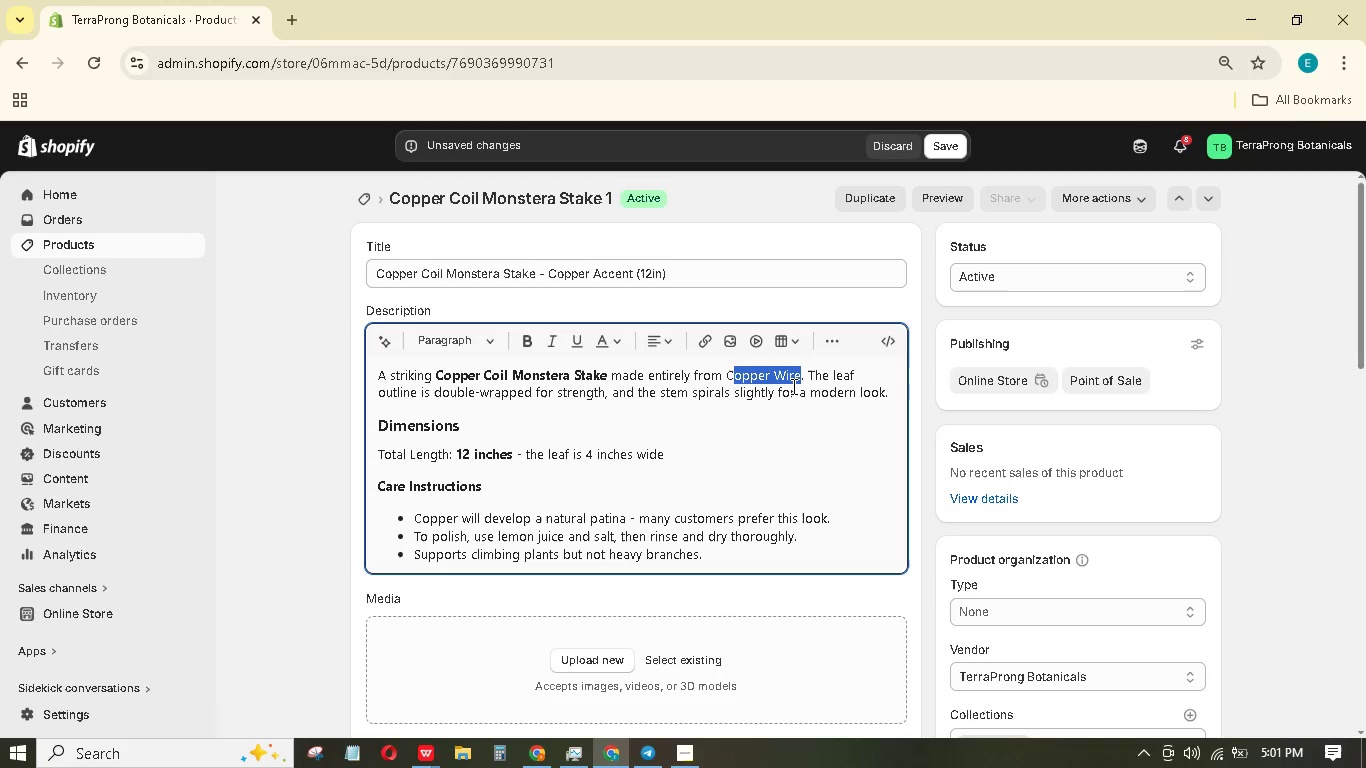 
key(Shift+ArrowLeft)
 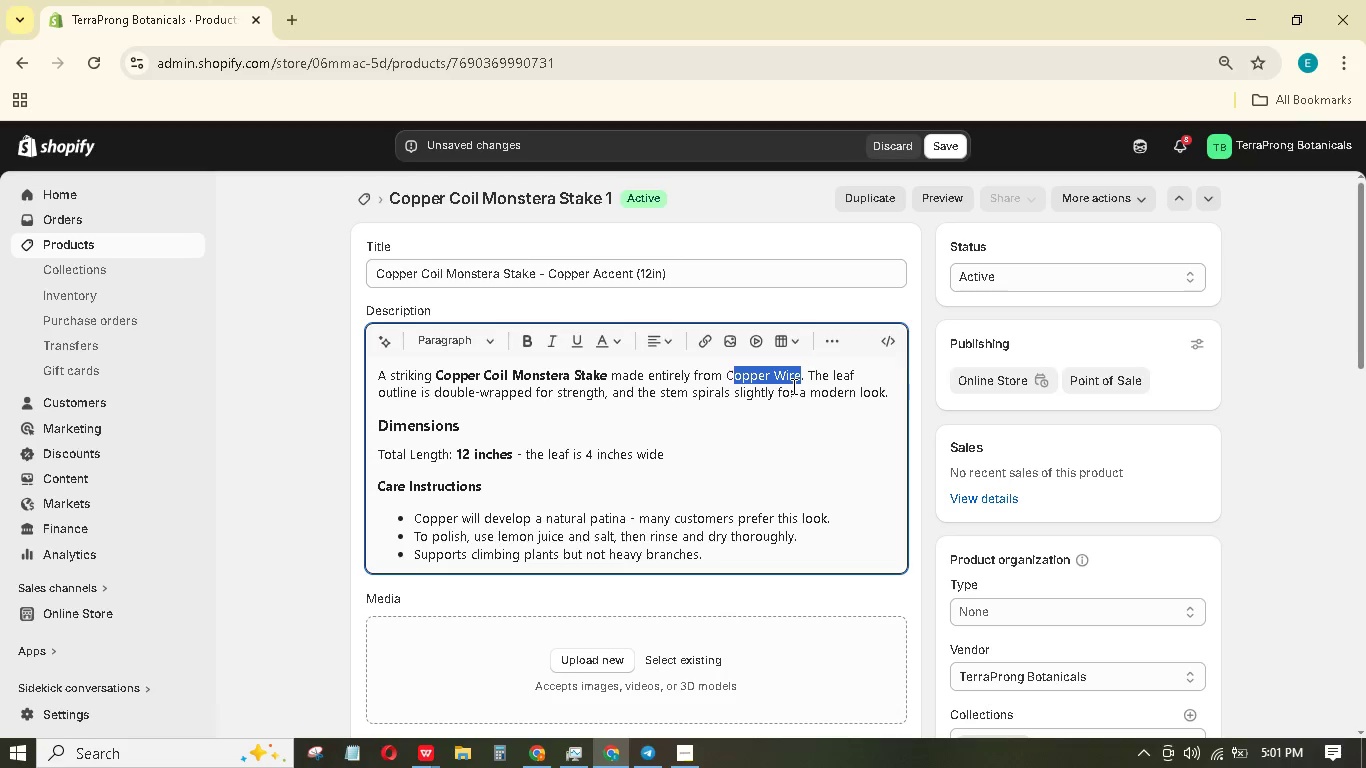 
key(Shift+ArrowLeft)
 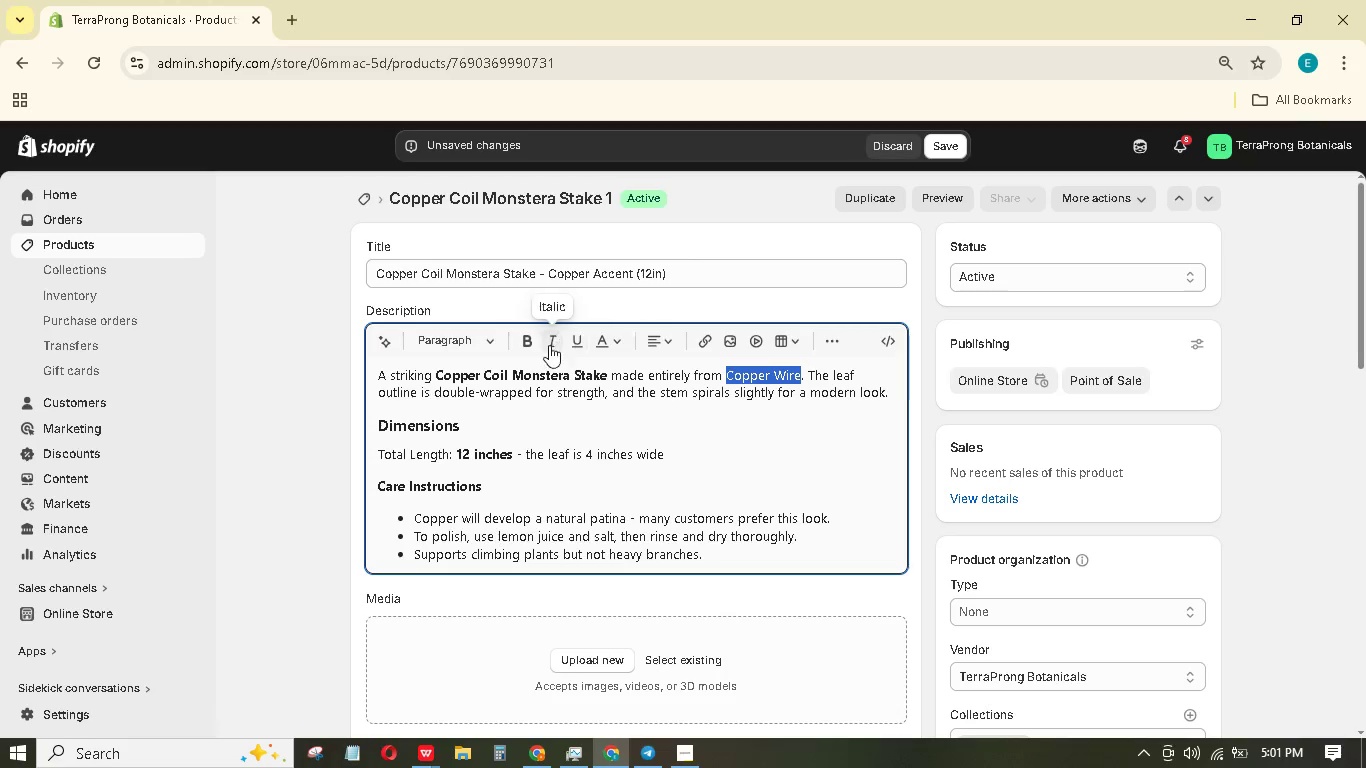 
left_click([534, 346])
 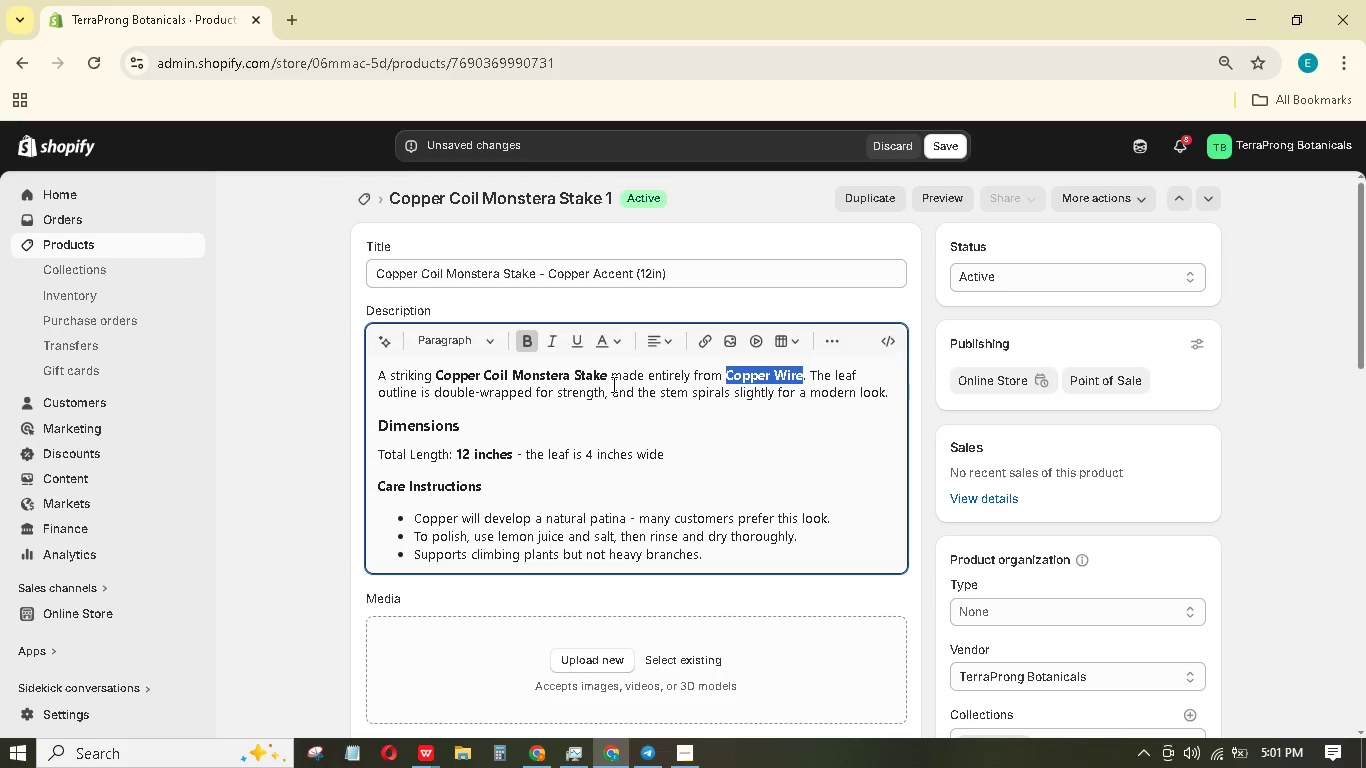 
wait(11.23)
 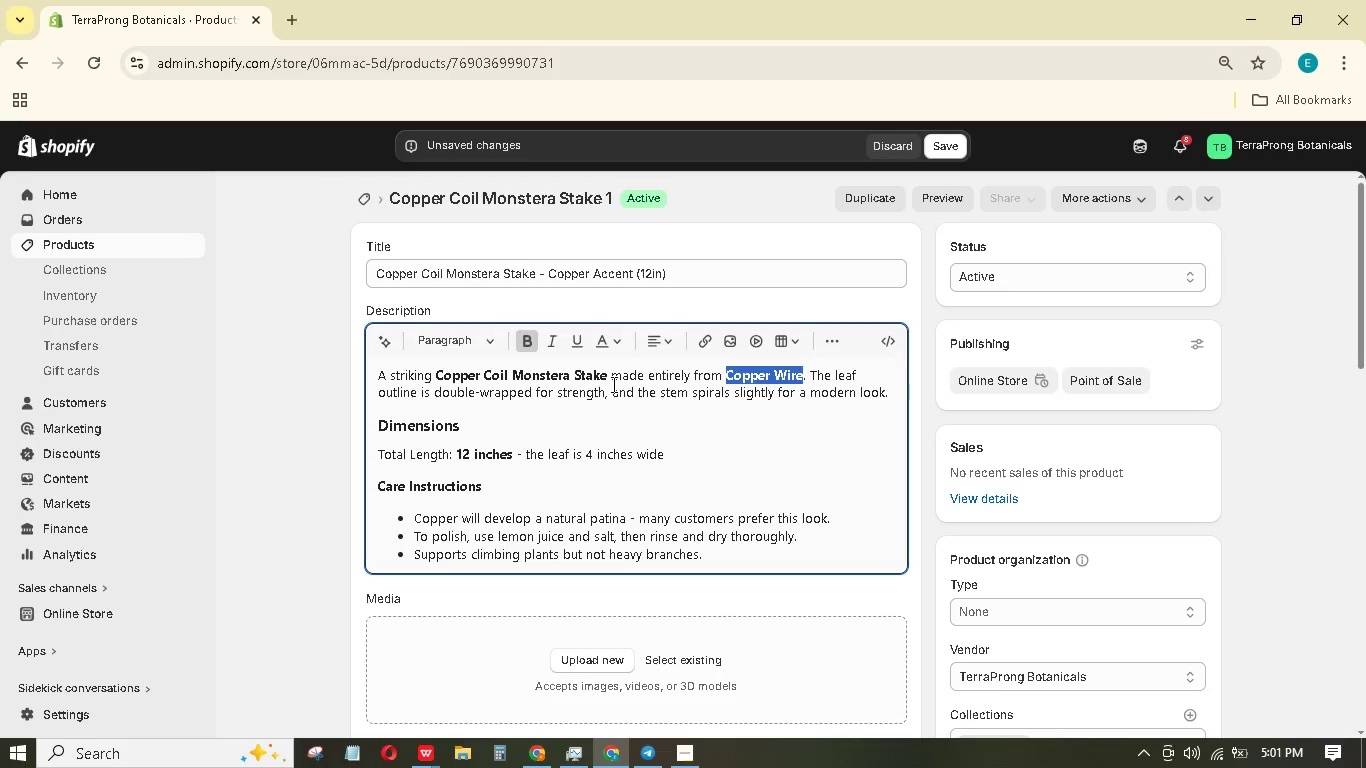 
scroll: coordinate [1147, 513], scroll_direction: down, amount: 3.0
 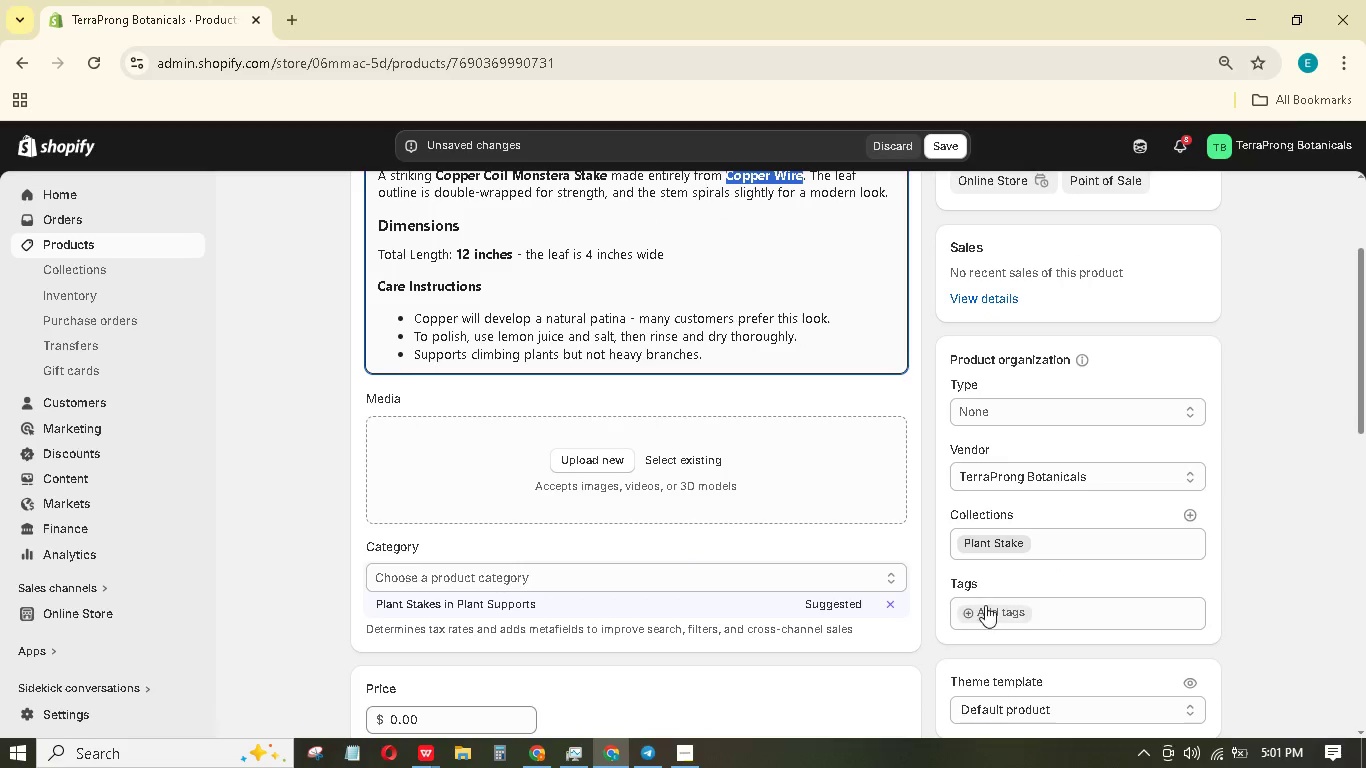 
left_click([985, 607])
 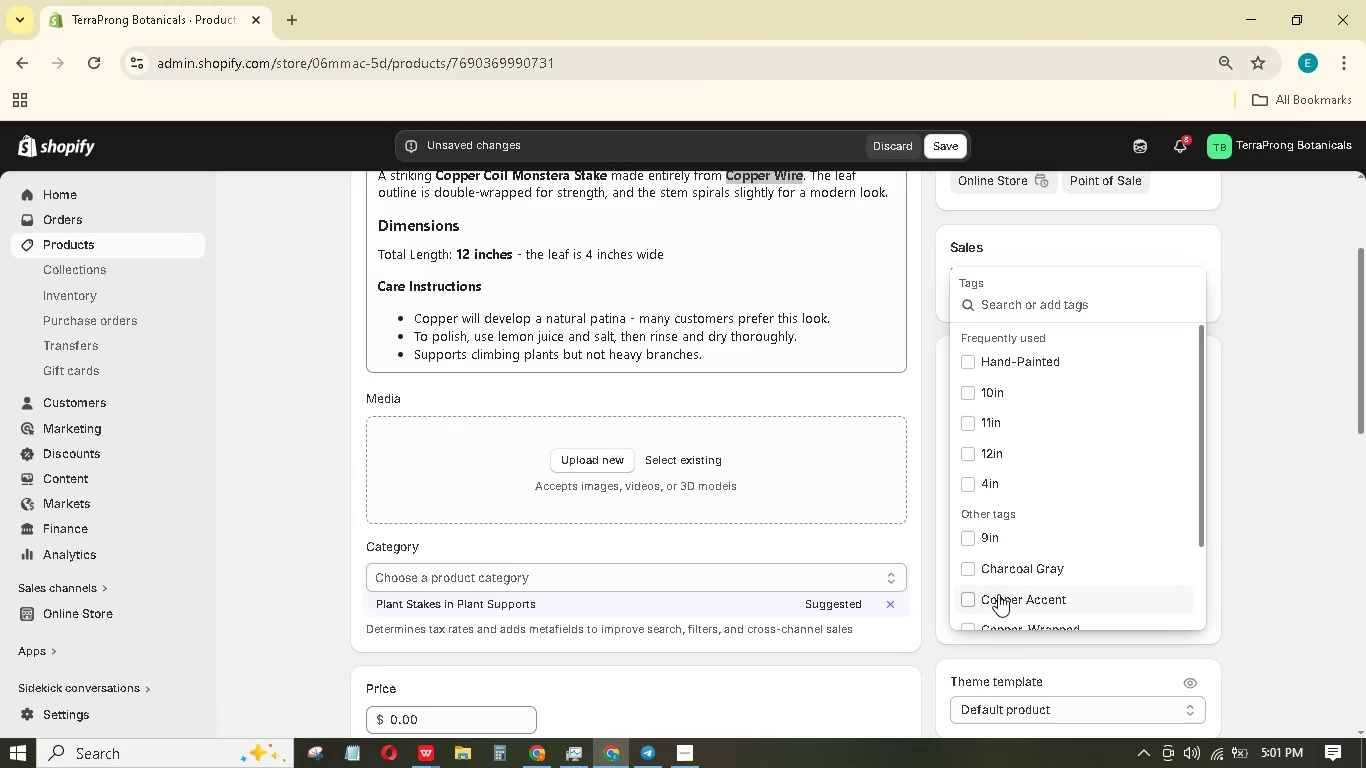 
wait(5.23)
 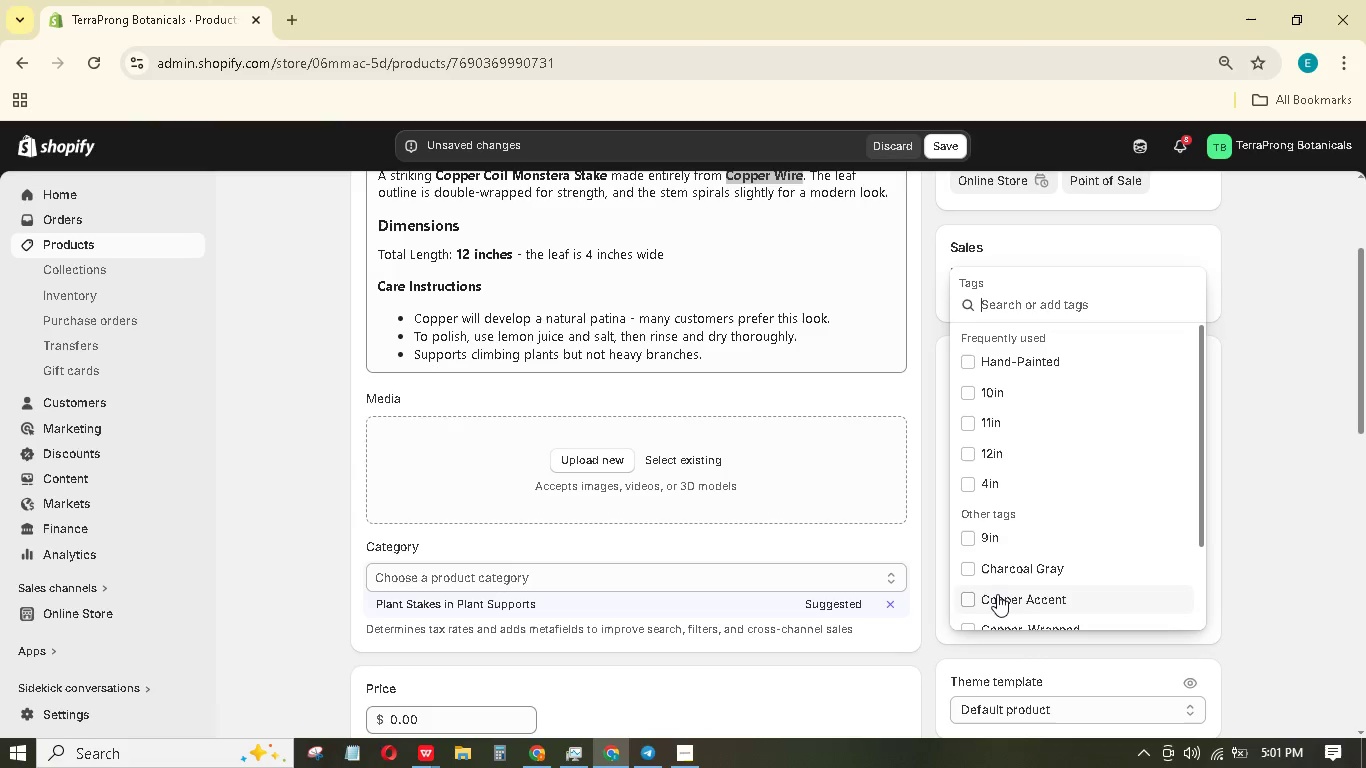 
scroll: coordinate [1036, 564], scroll_direction: down, amount: 1.0
 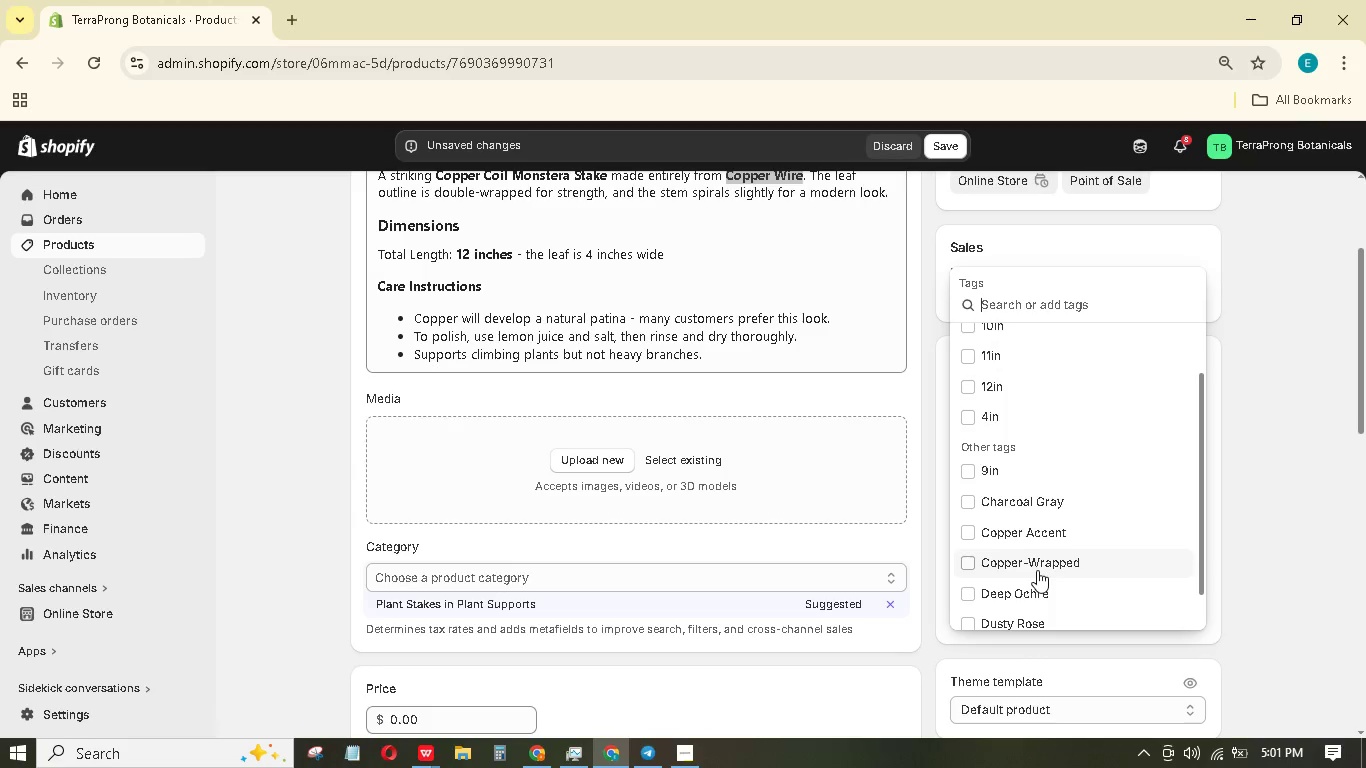 
left_click([1037, 570])
 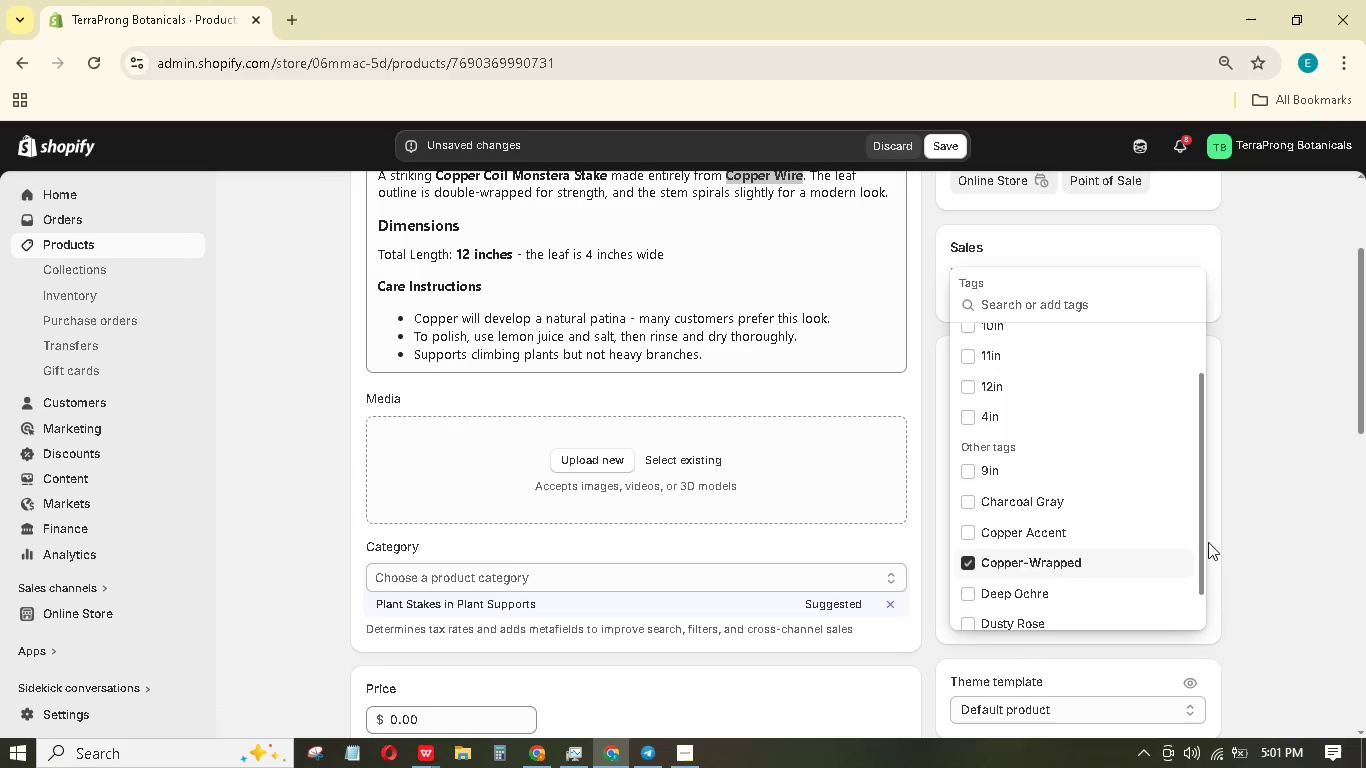 
double_click([1086, 525])
 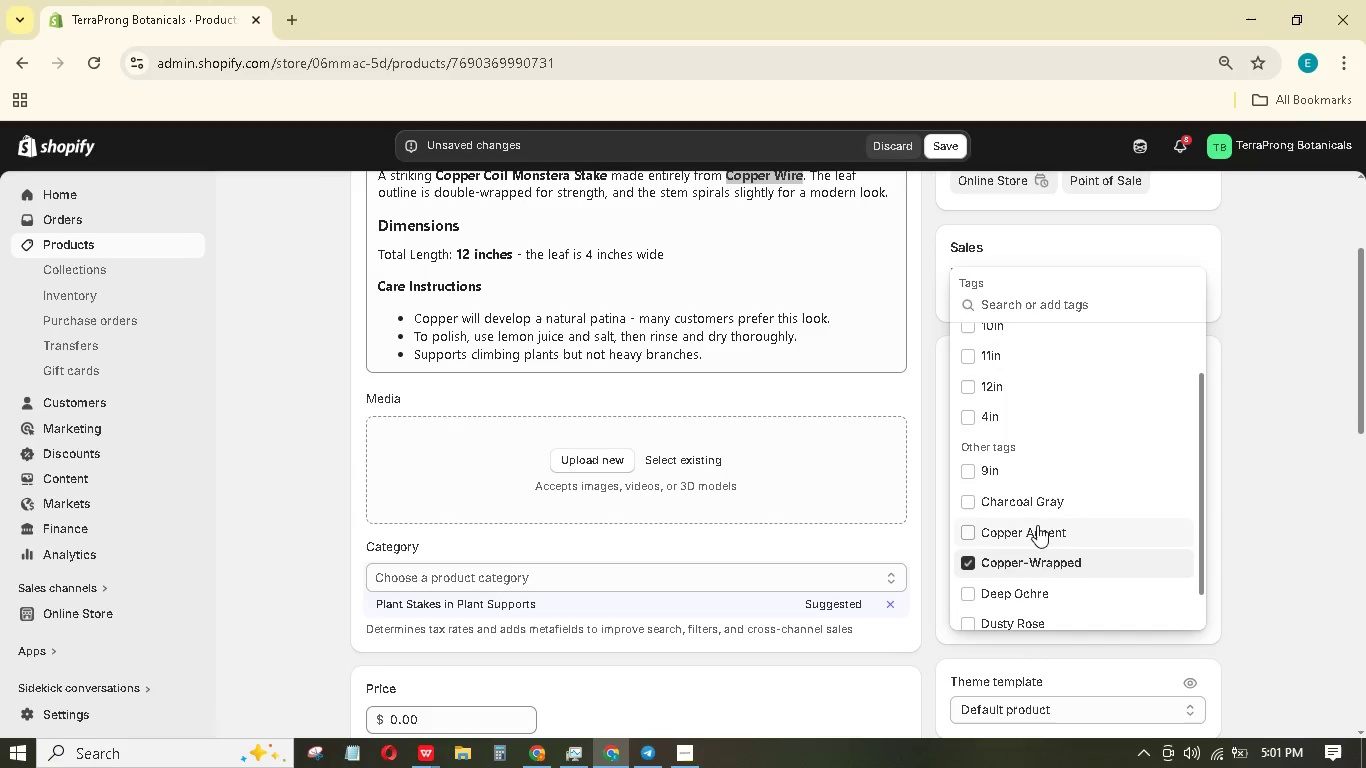 
left_click([1035, 525])
 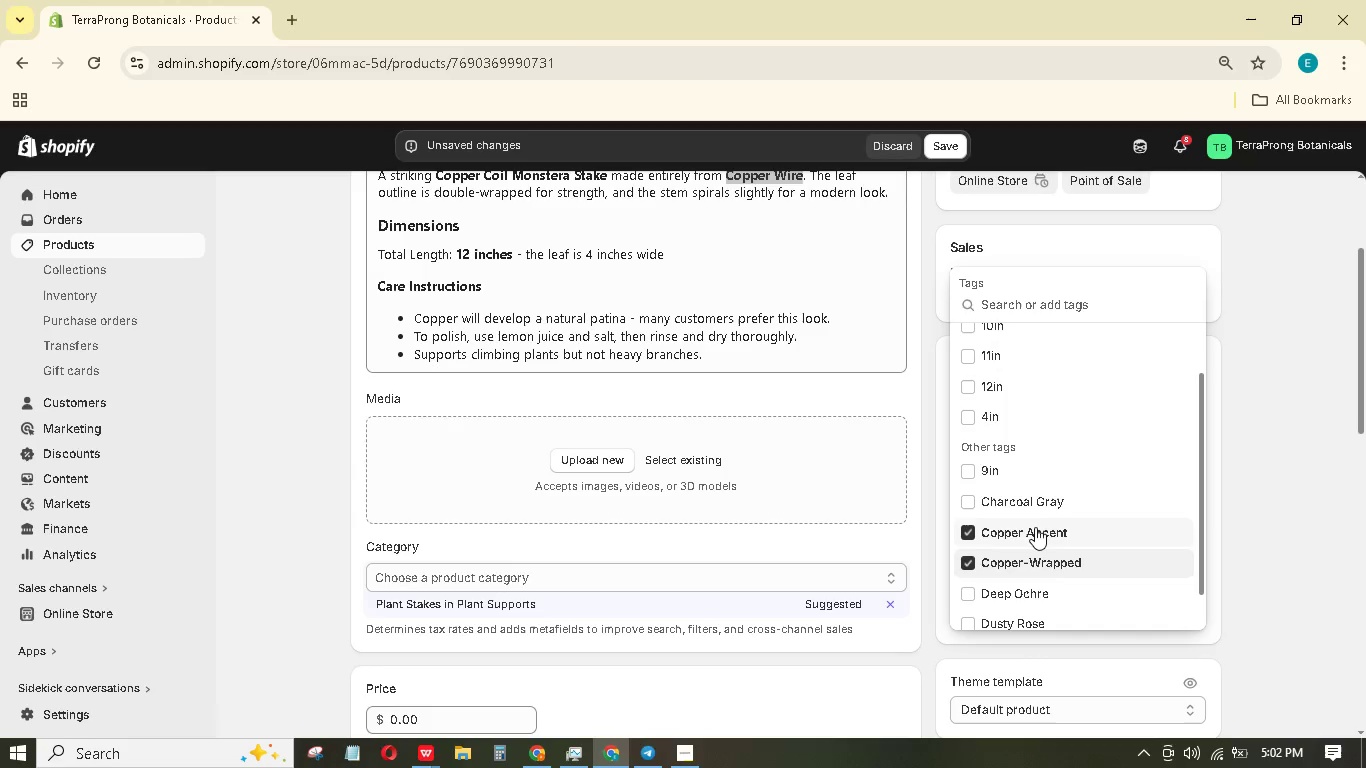 
left_click([1008, 393])
 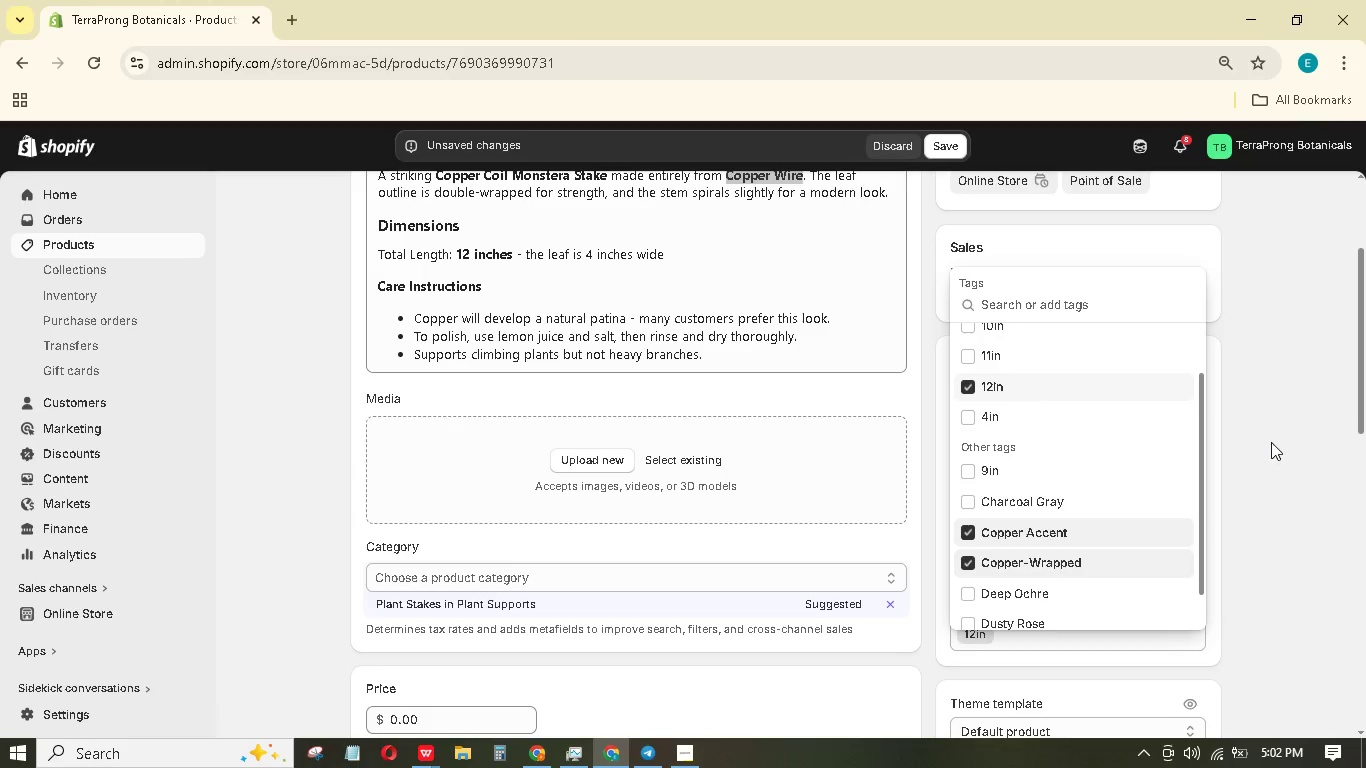 
left_click([1282, 446])
 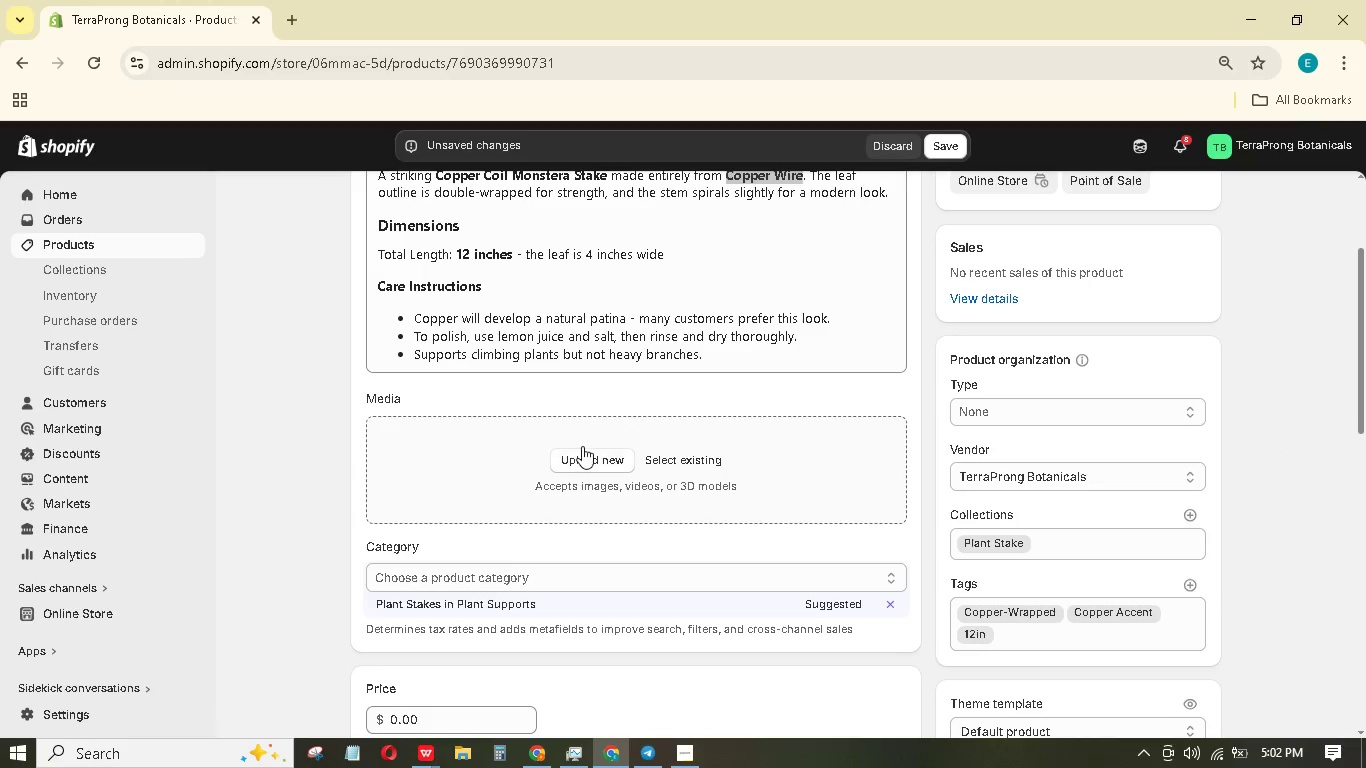 
left_click([590, 451])
 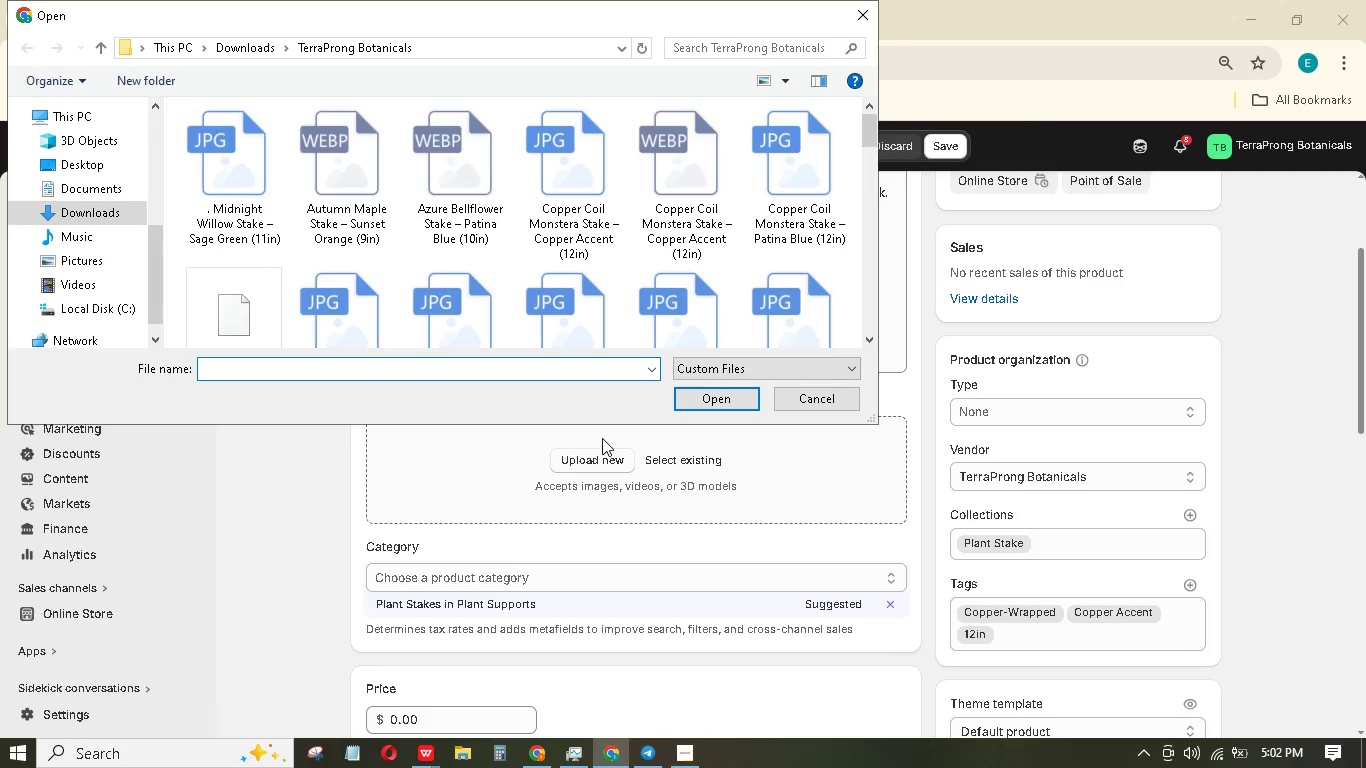 
left_click([474, 197])
 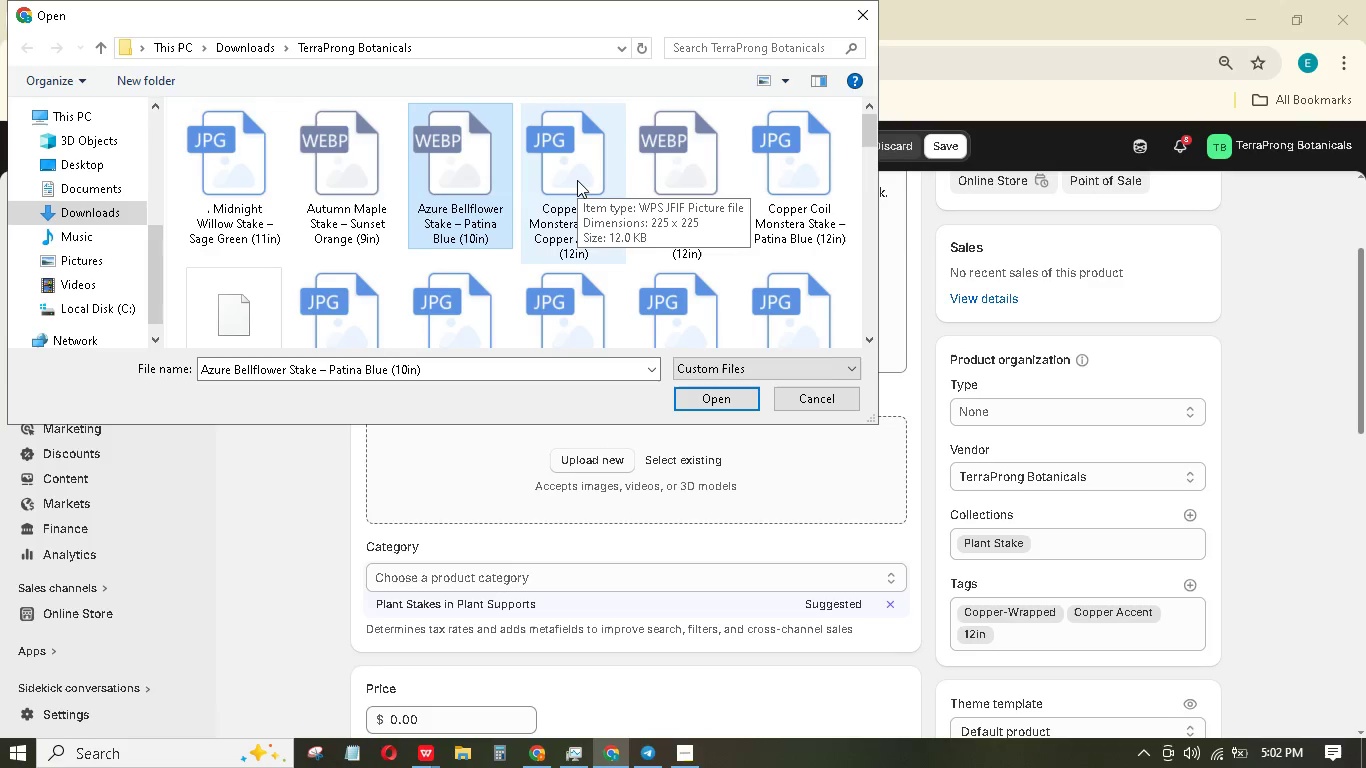 
left_click([577, 180])
 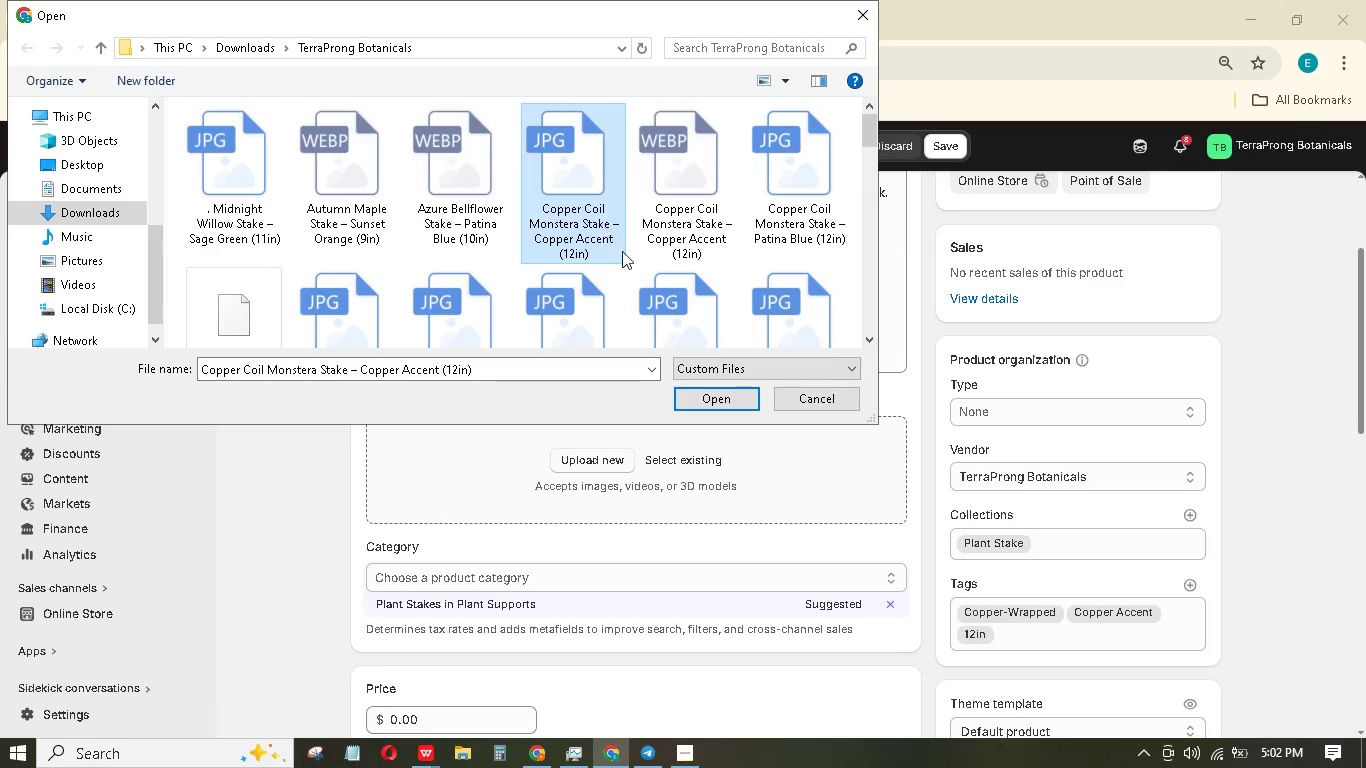 
mouse_move([654, 250])
 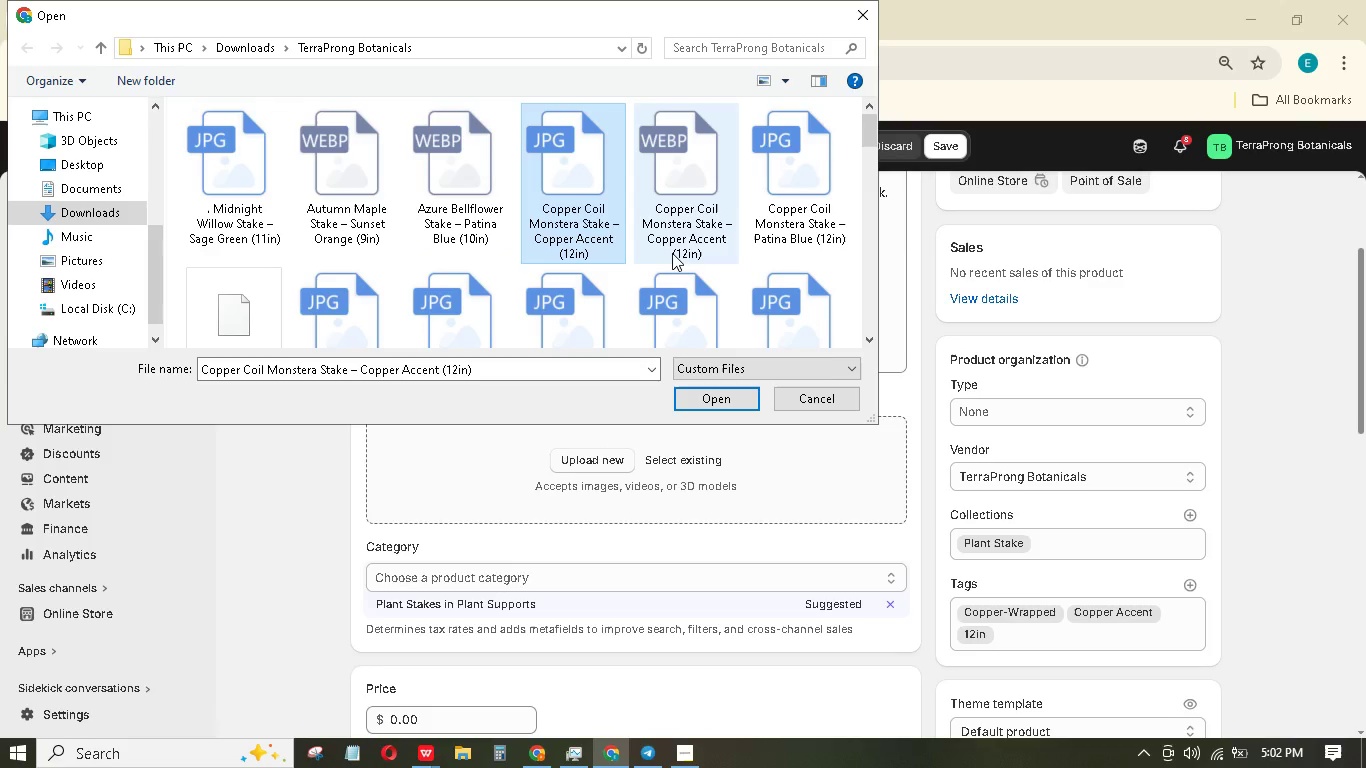 
mouse_move([673, 271])
 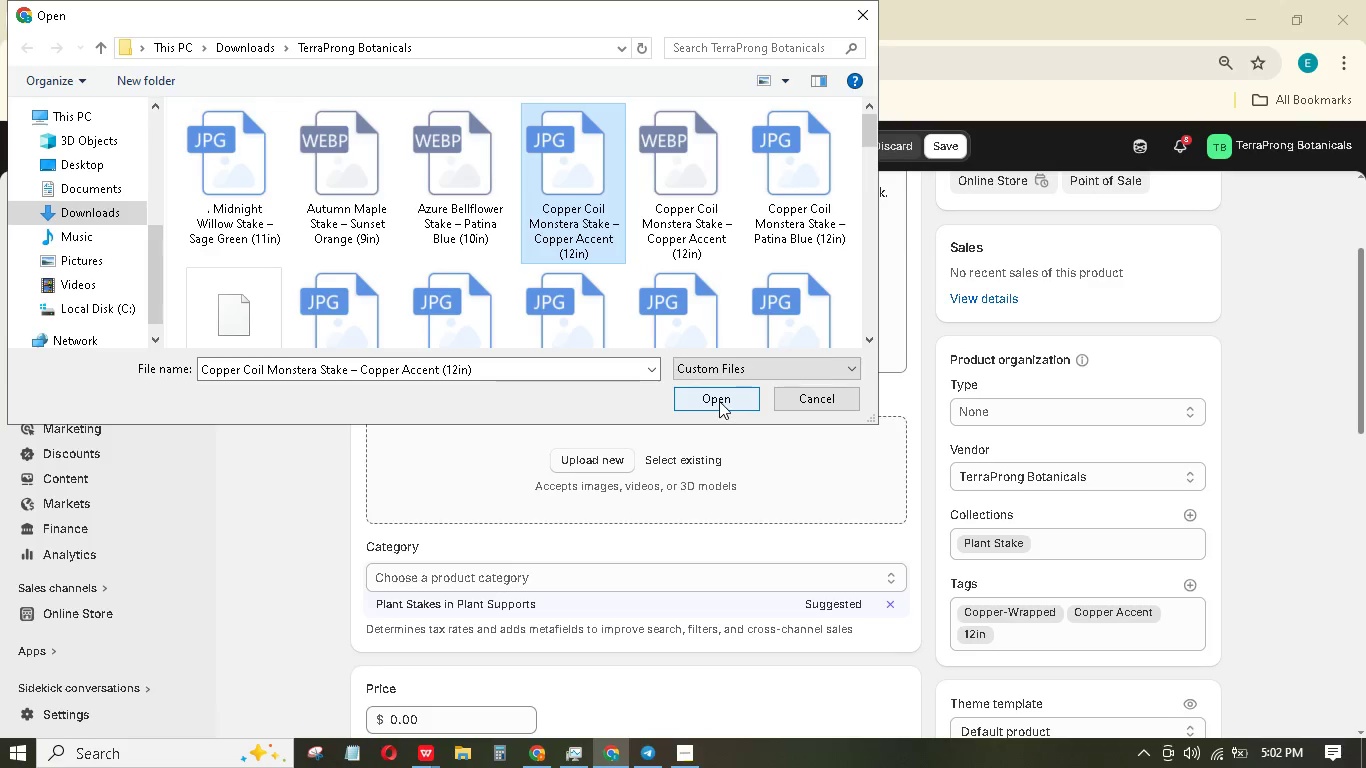 
double_click([719, 401])
 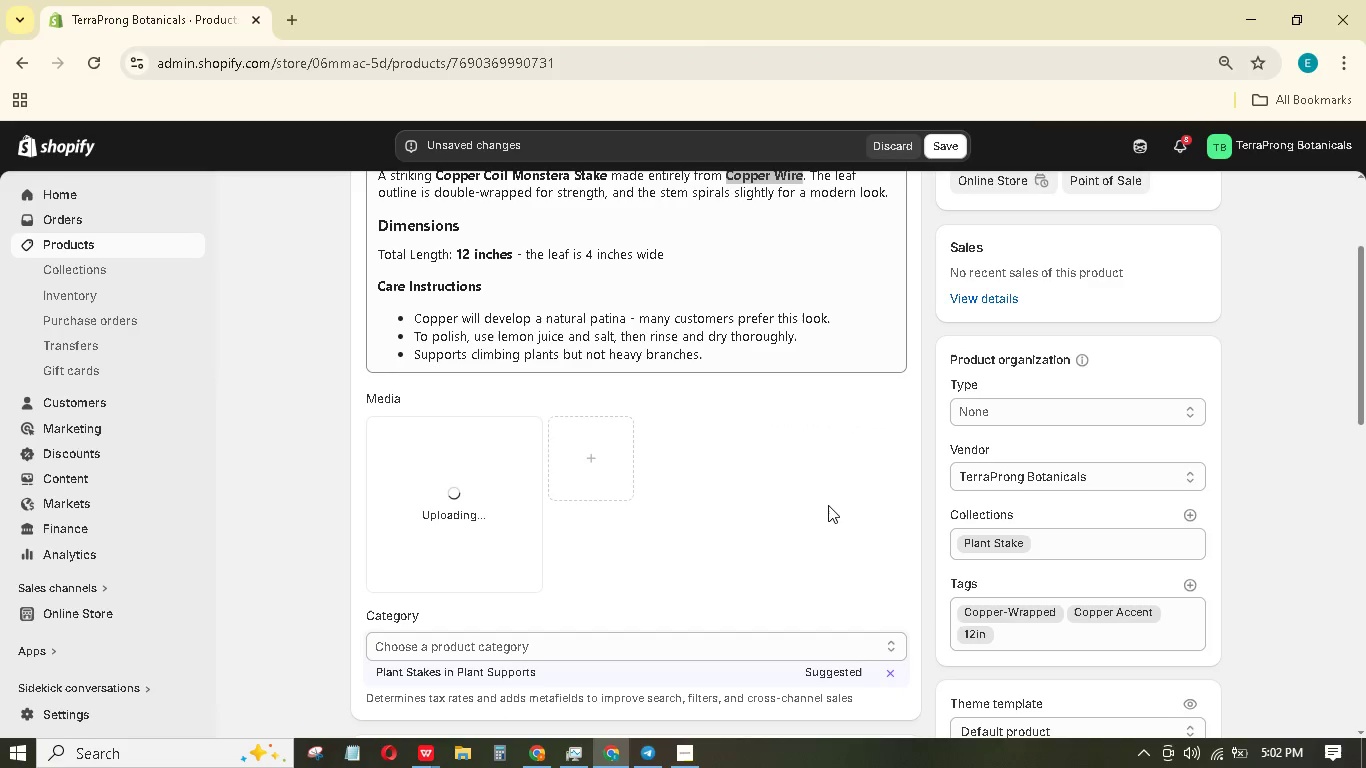 
scroll: coordinate [636, 520], scroll_direction: down, amount: 3.0
 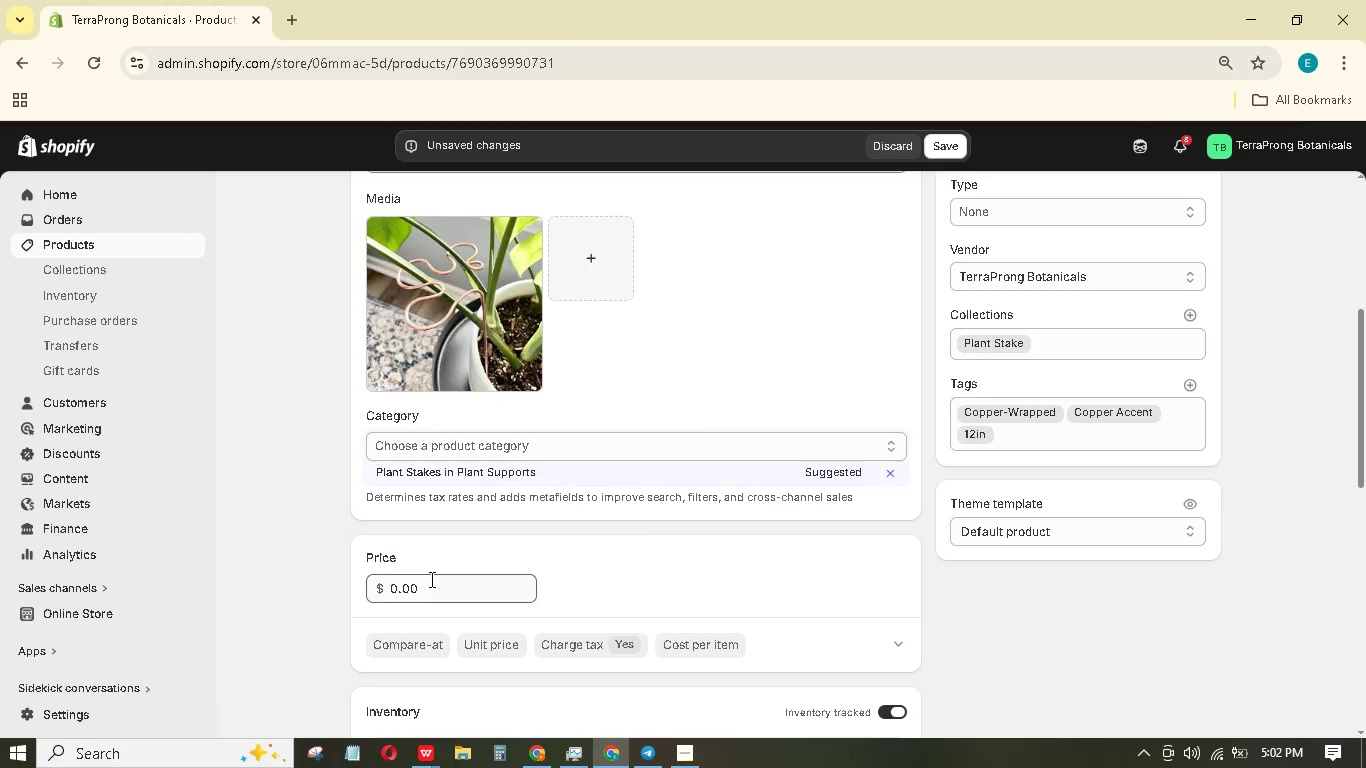 
double_click([430, 579])
 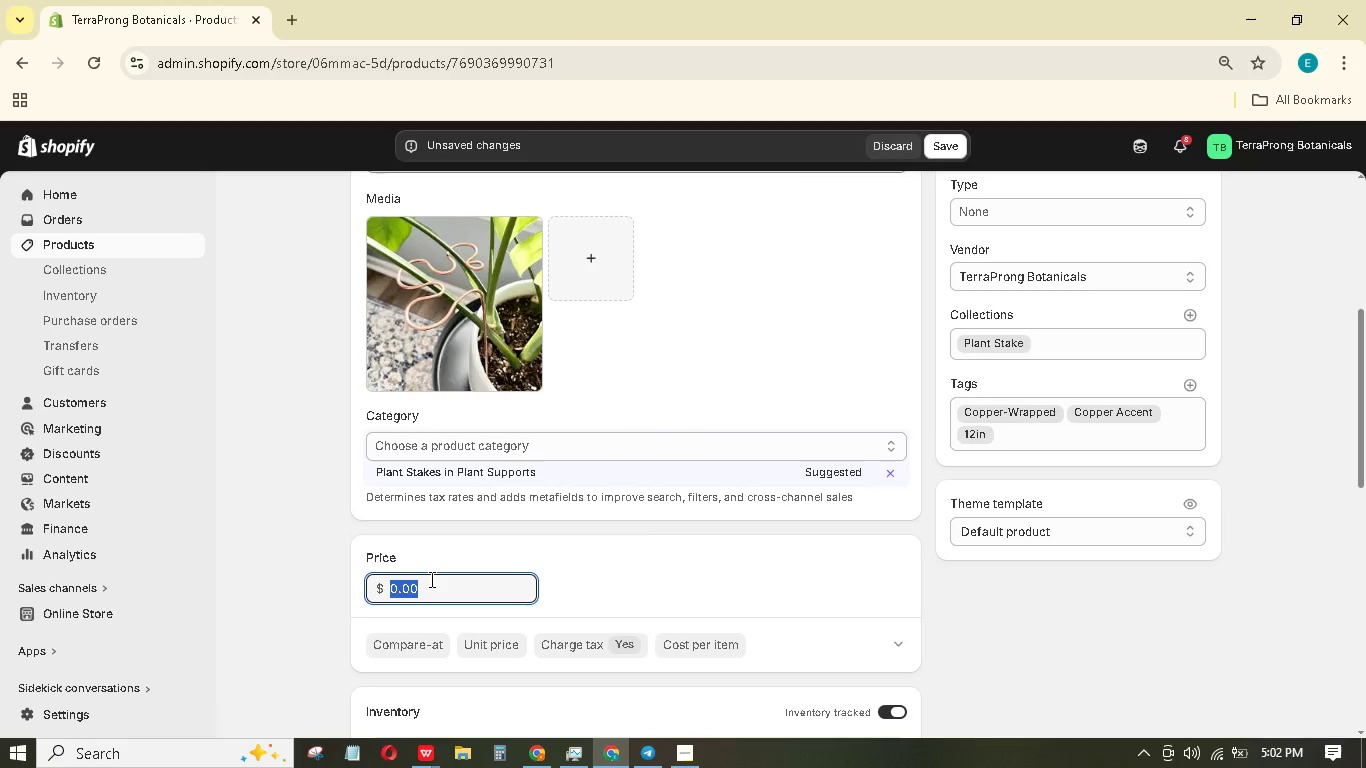 
key(Numpad4)
 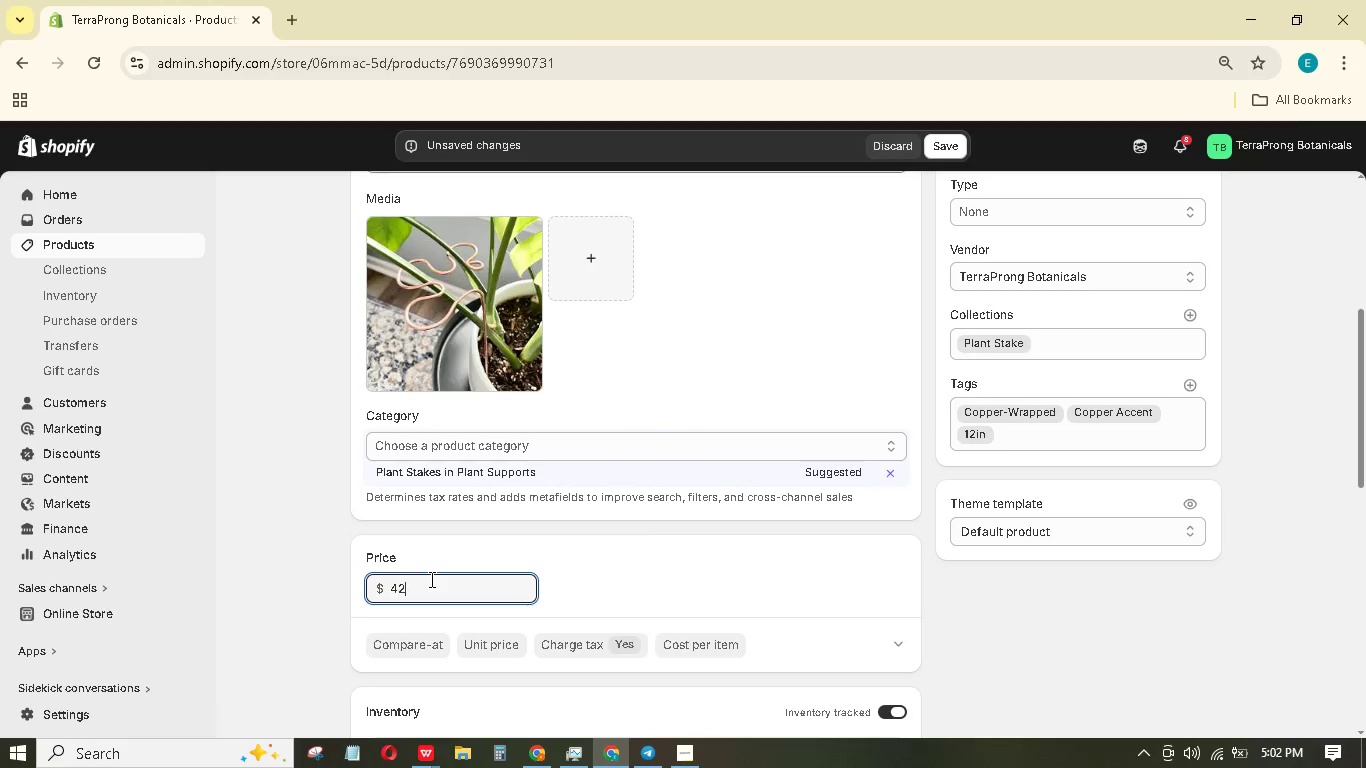 
key(Numpad2)
 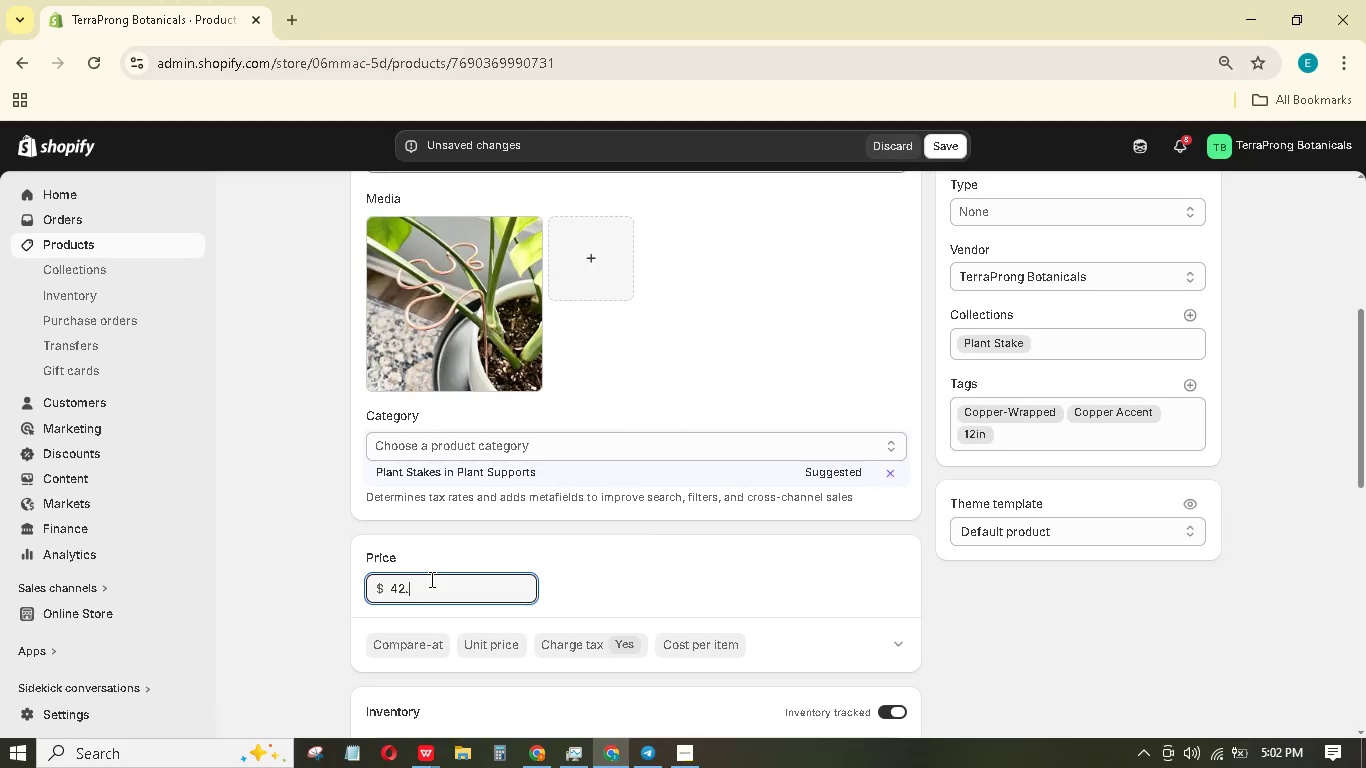 
key(NumpadDecimal)
 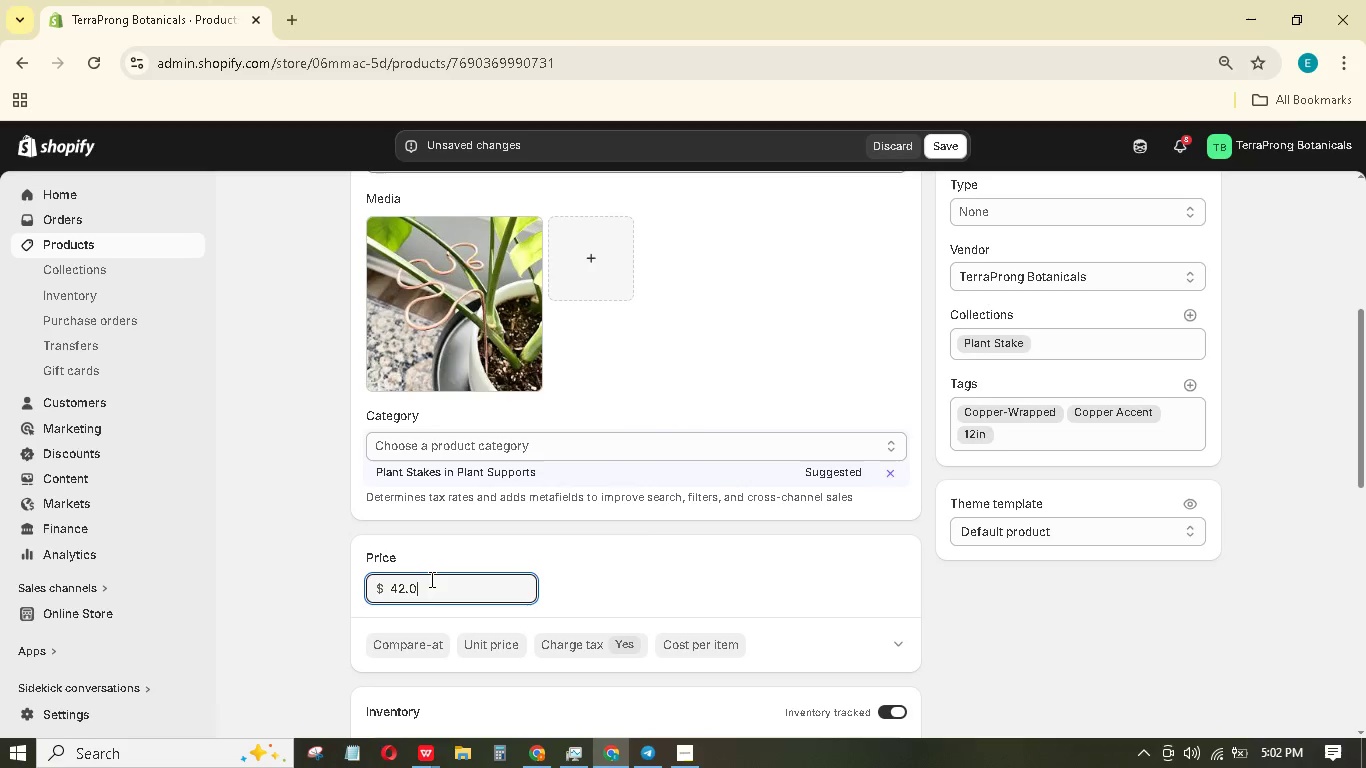 
key(Numpad0)
 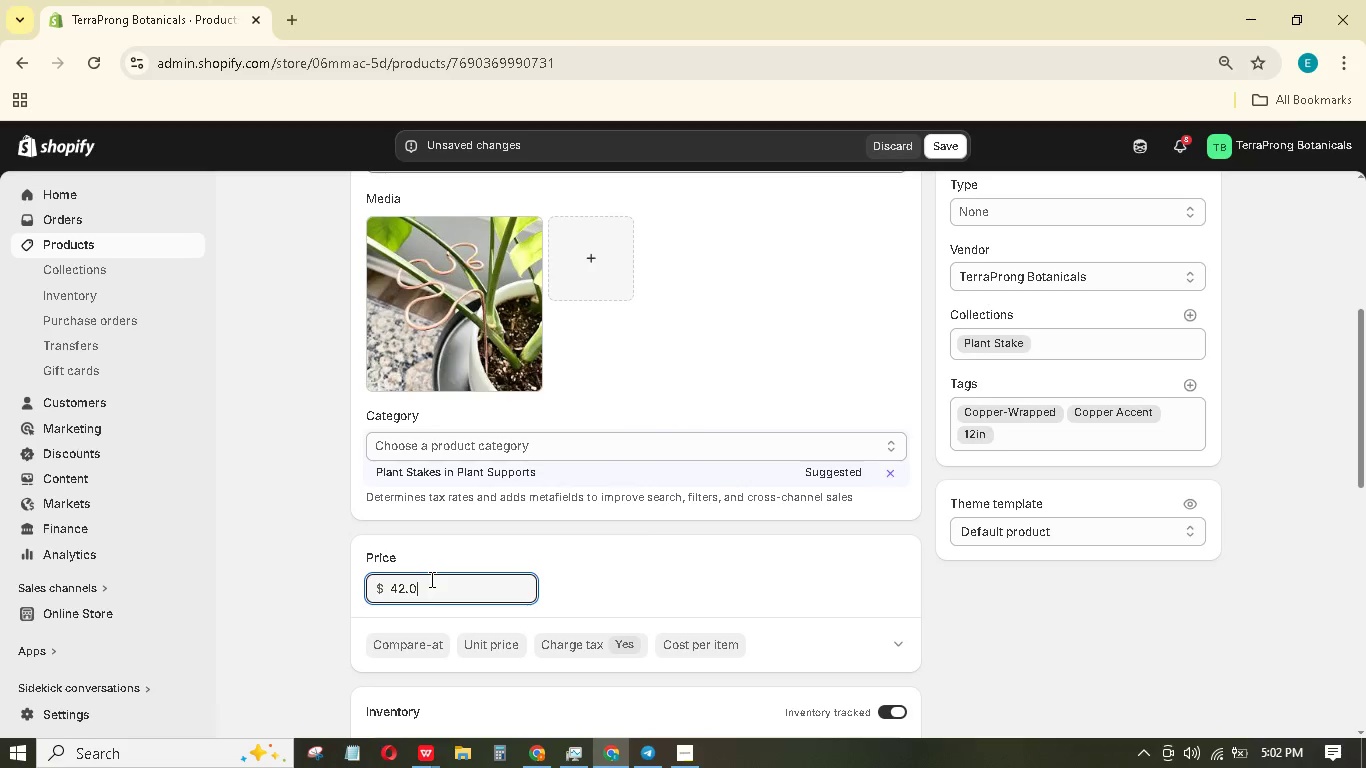 
key(Numpad0)
 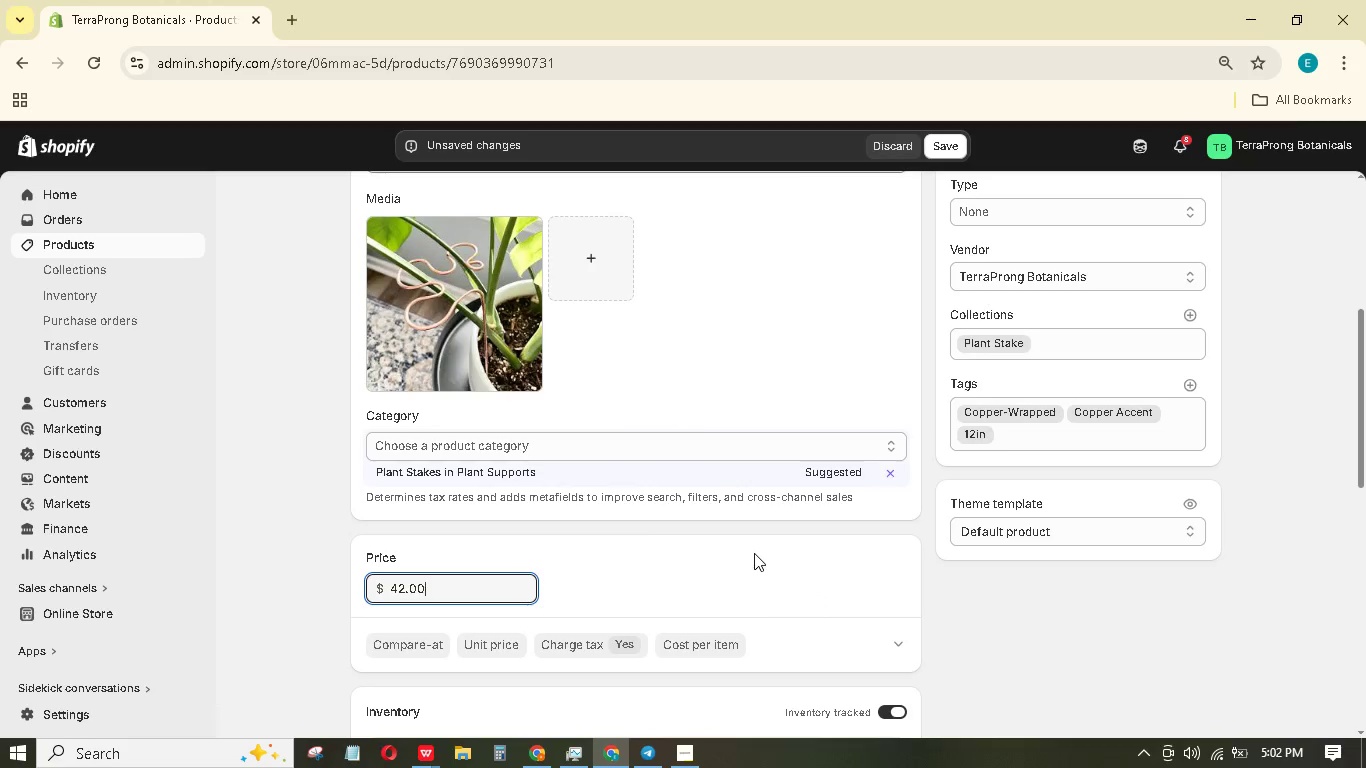 
scroll: coordinate [747, 562], scroll_direction: down, amount: 2.0
 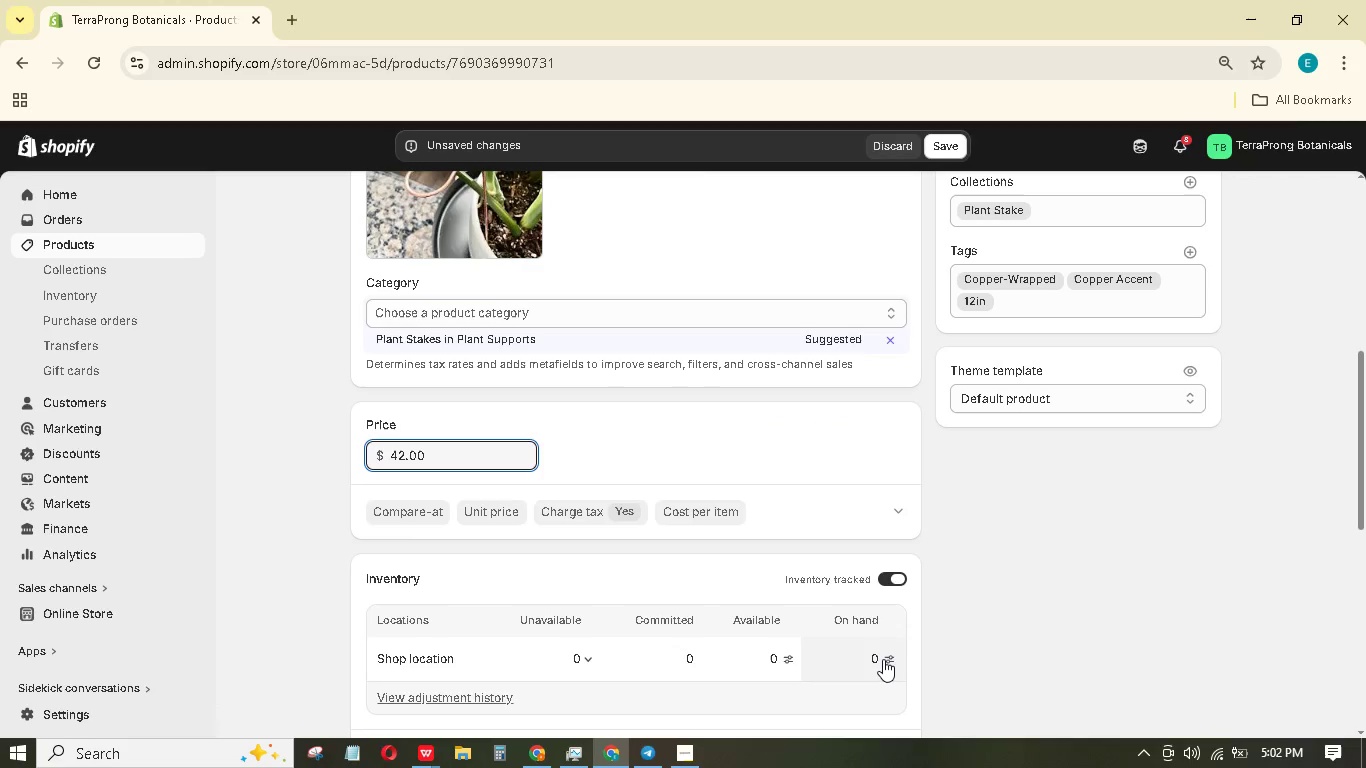 
left_click([880, 657])
 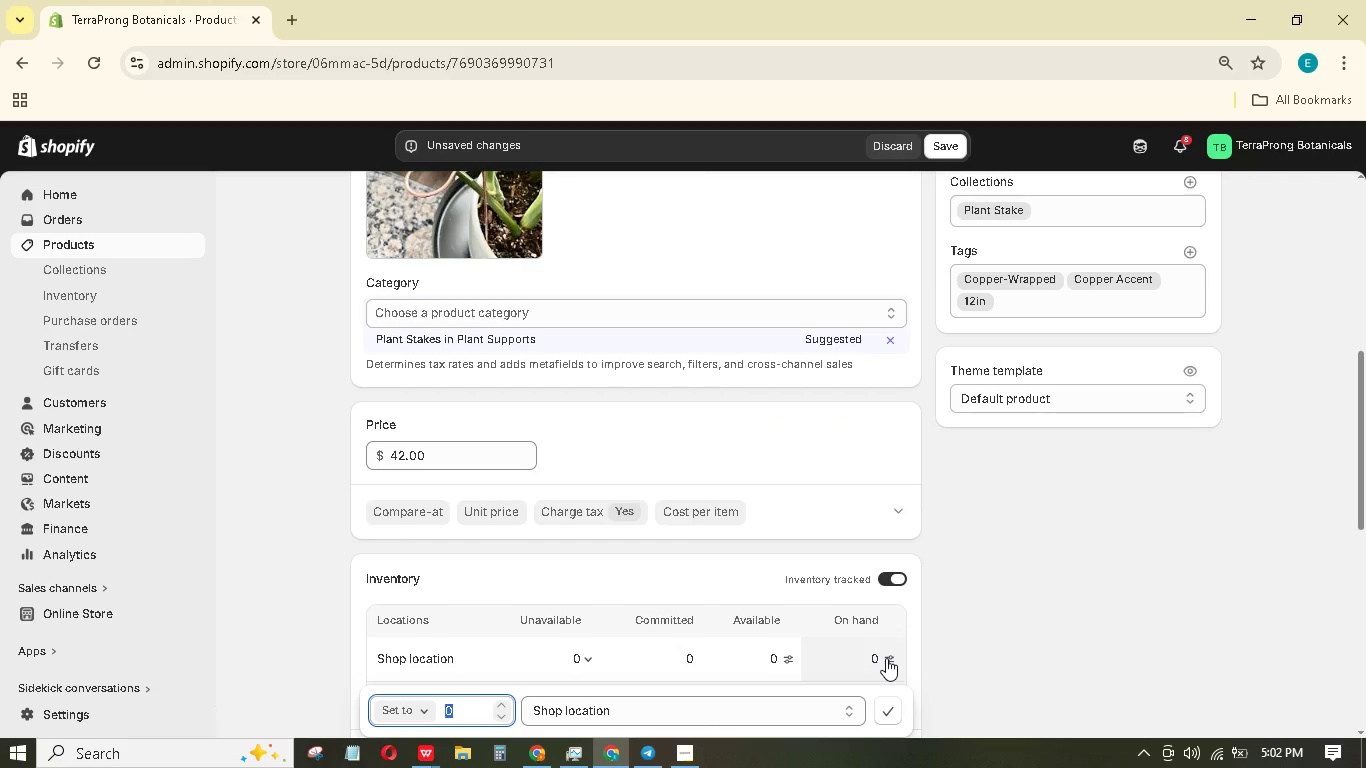 
key(Numpad6)
 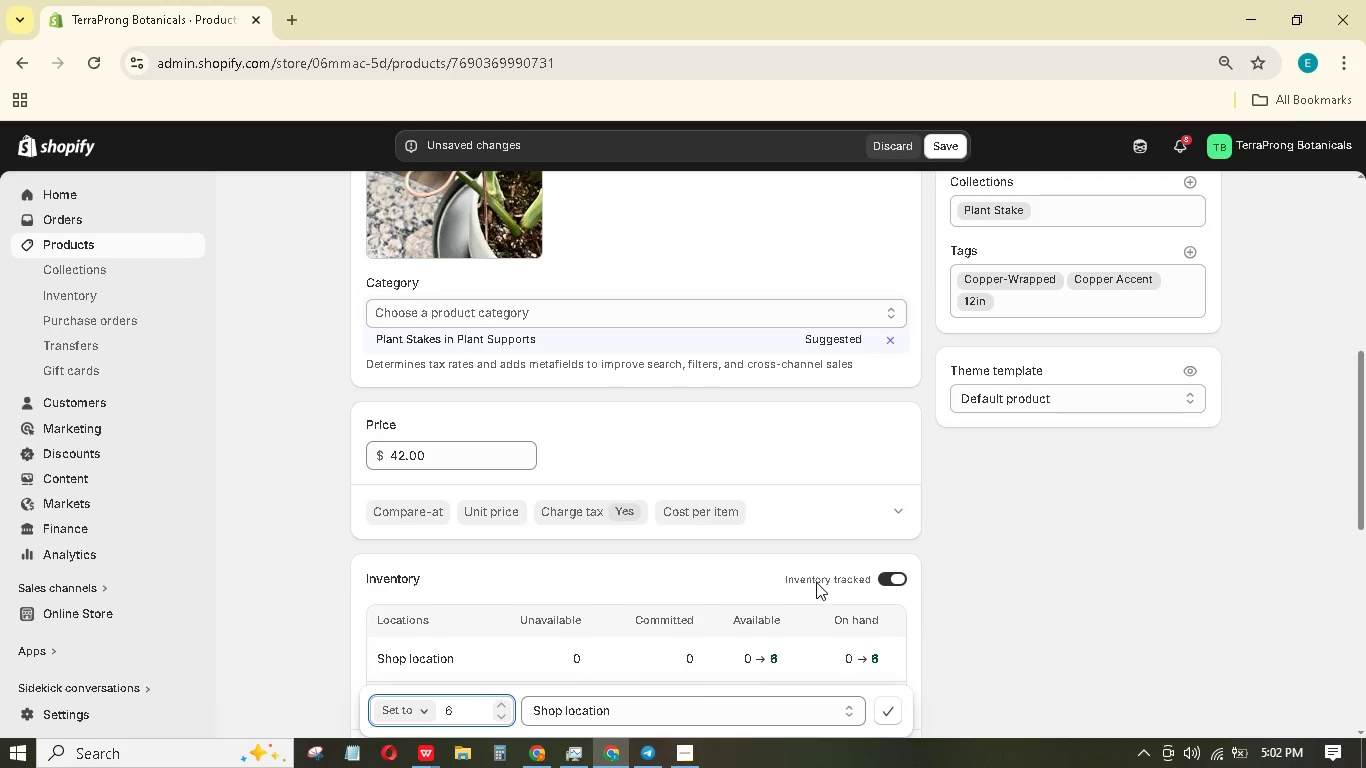 
scroll: coordinate [714, 517], scroll_direction: down, amount: 5.0
 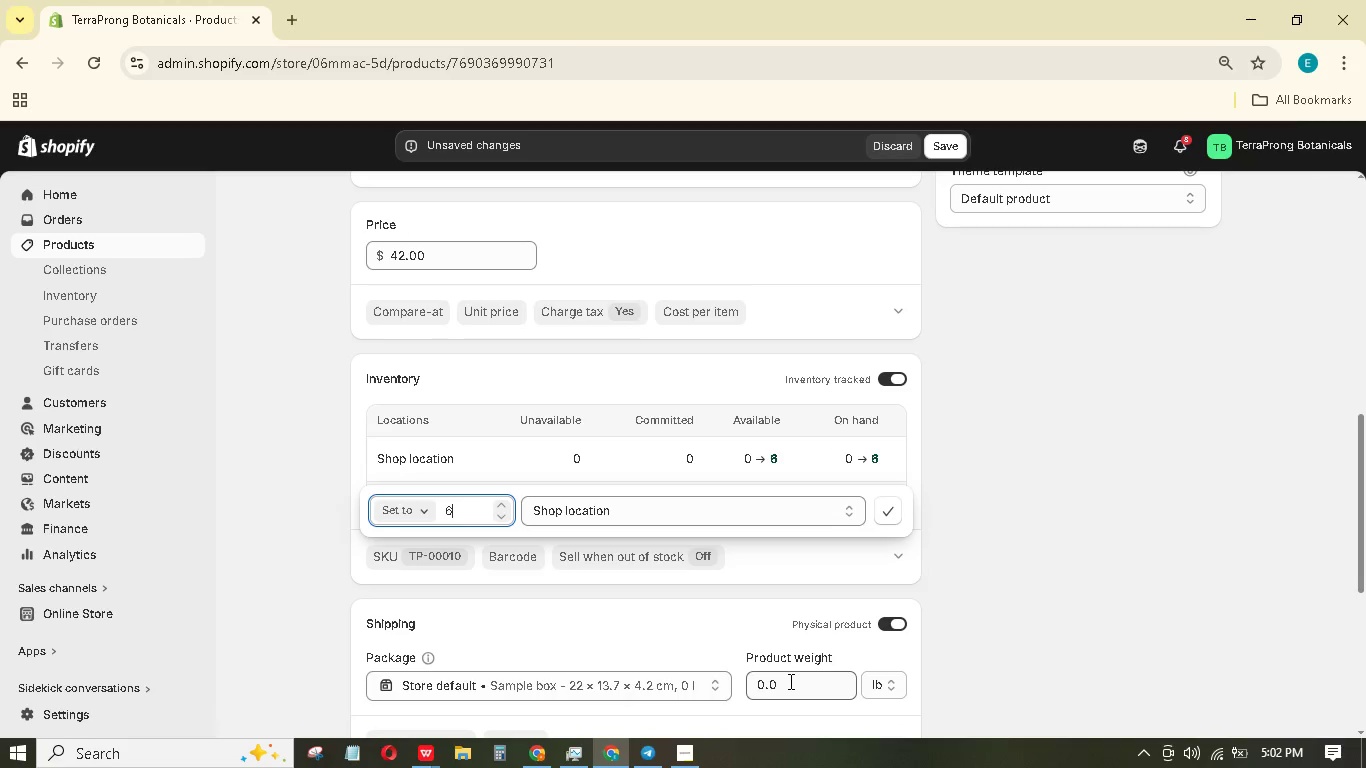 
double_click([789, 681])
 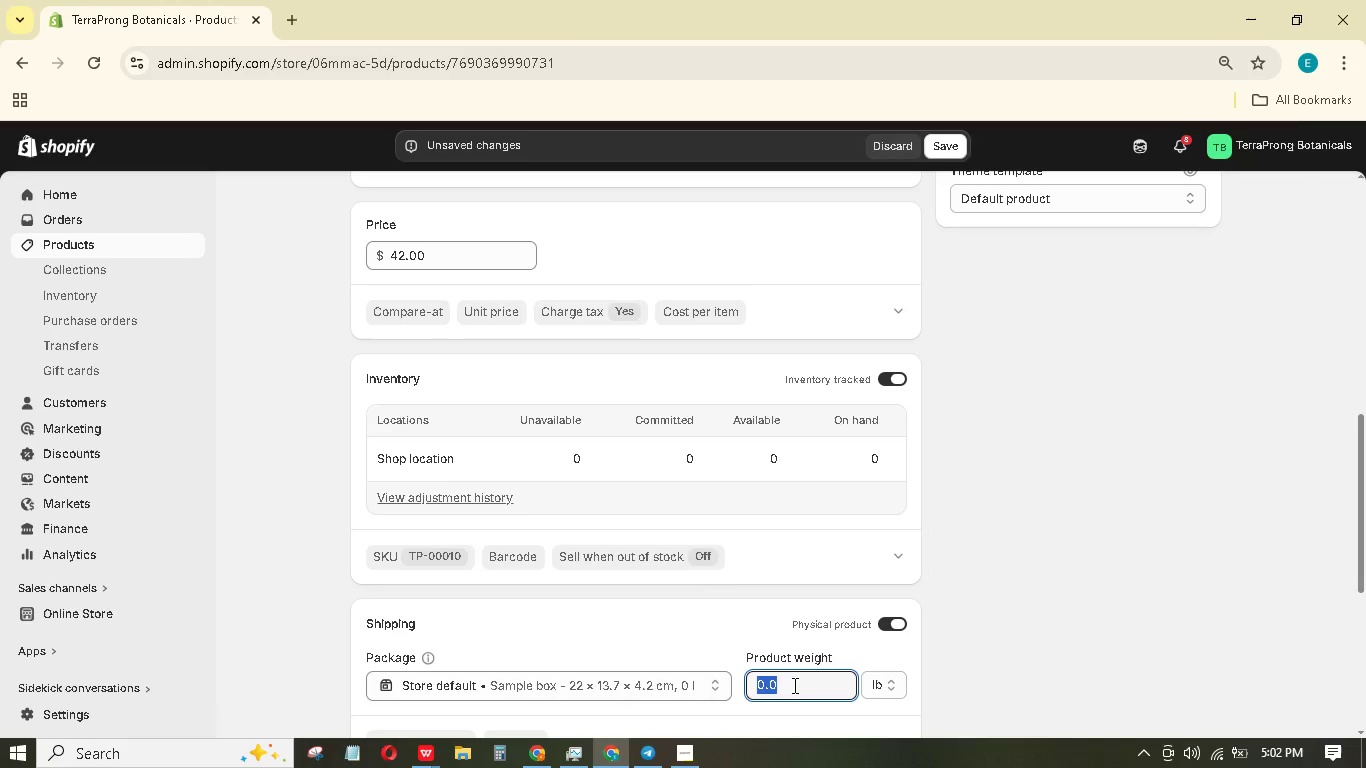 
key(Numpad1)
 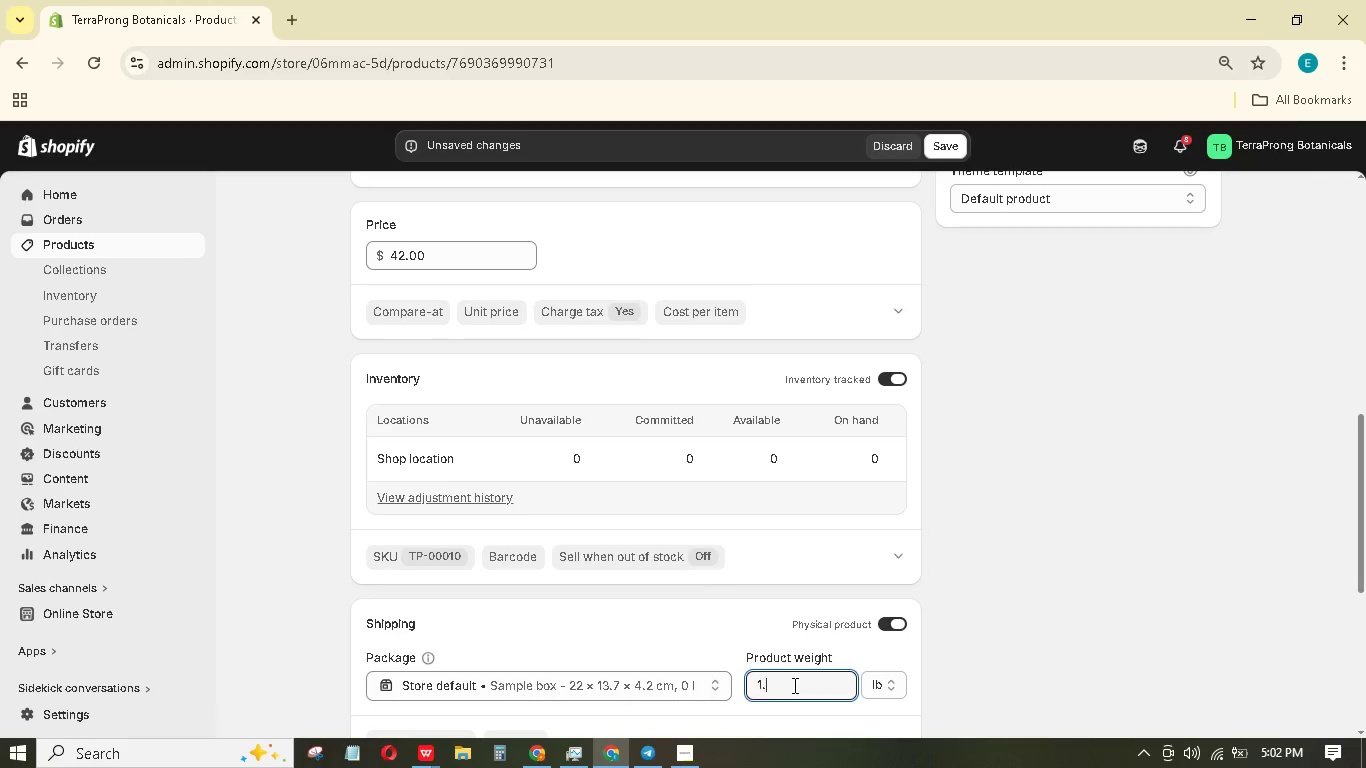 
key(NumpadDecimal)
 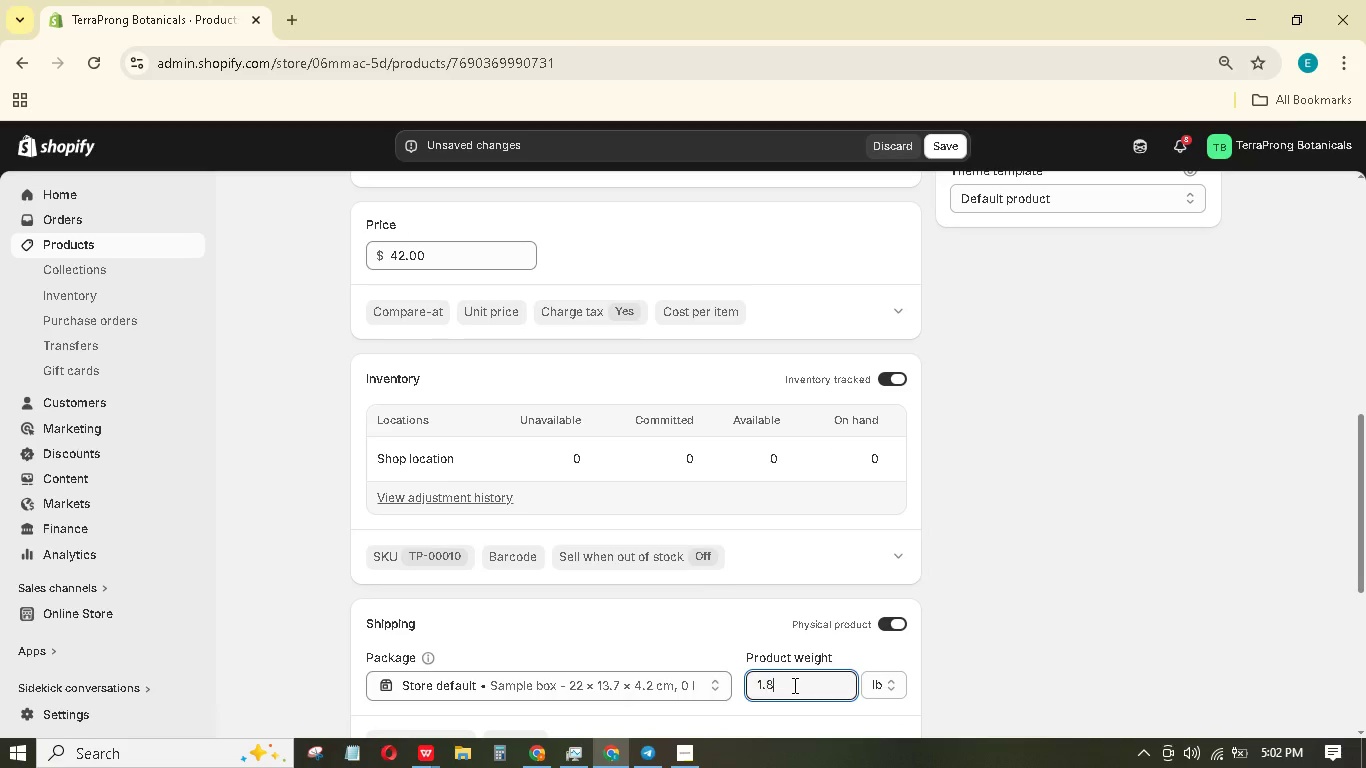 
key(Numpad8)
 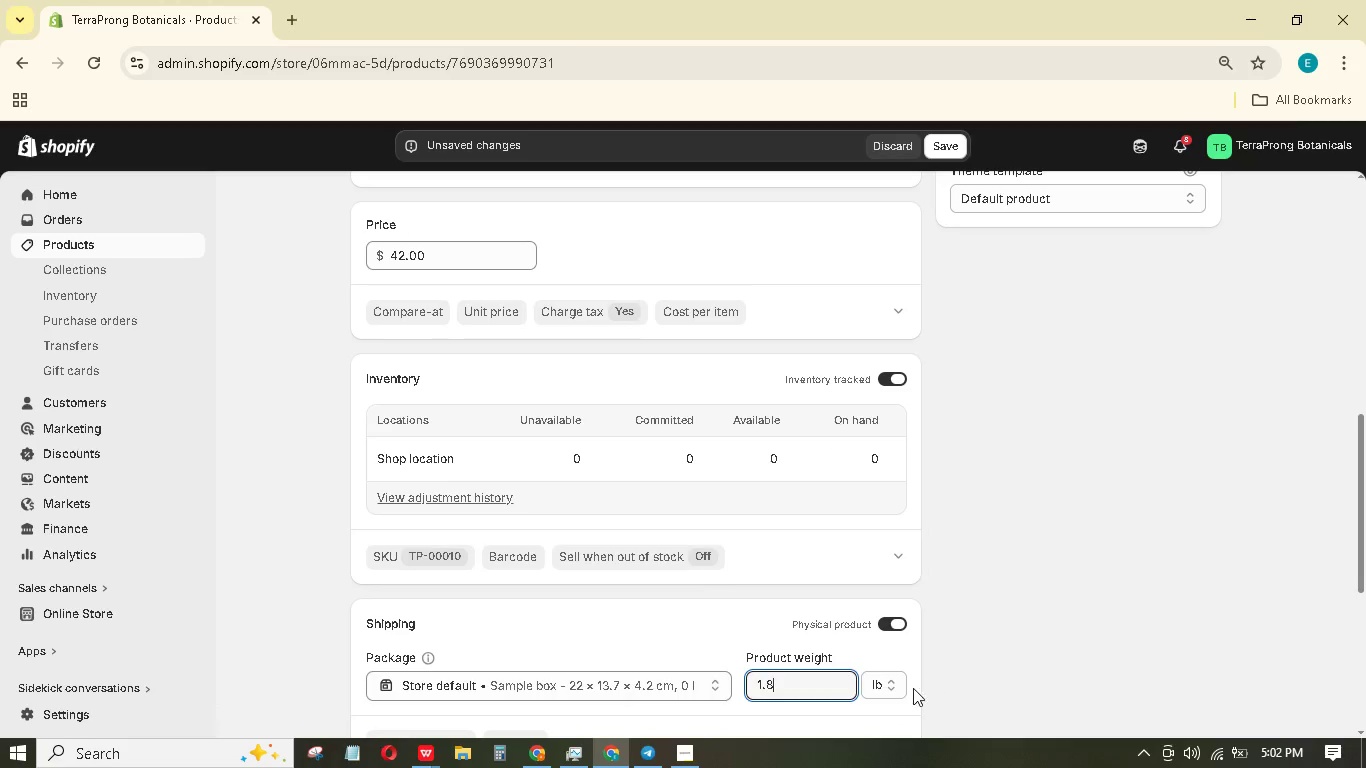 
left_click([898, 687])
 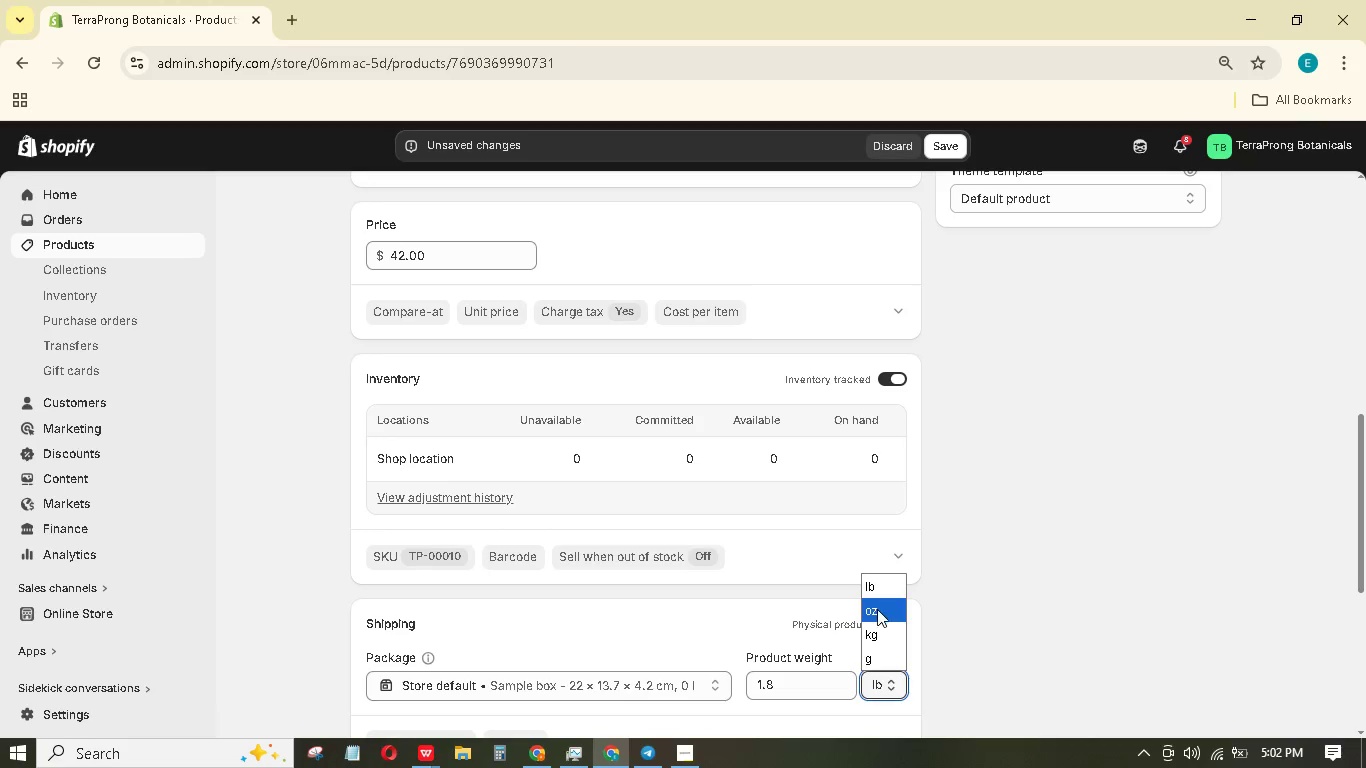 
left_click([877, 609])
 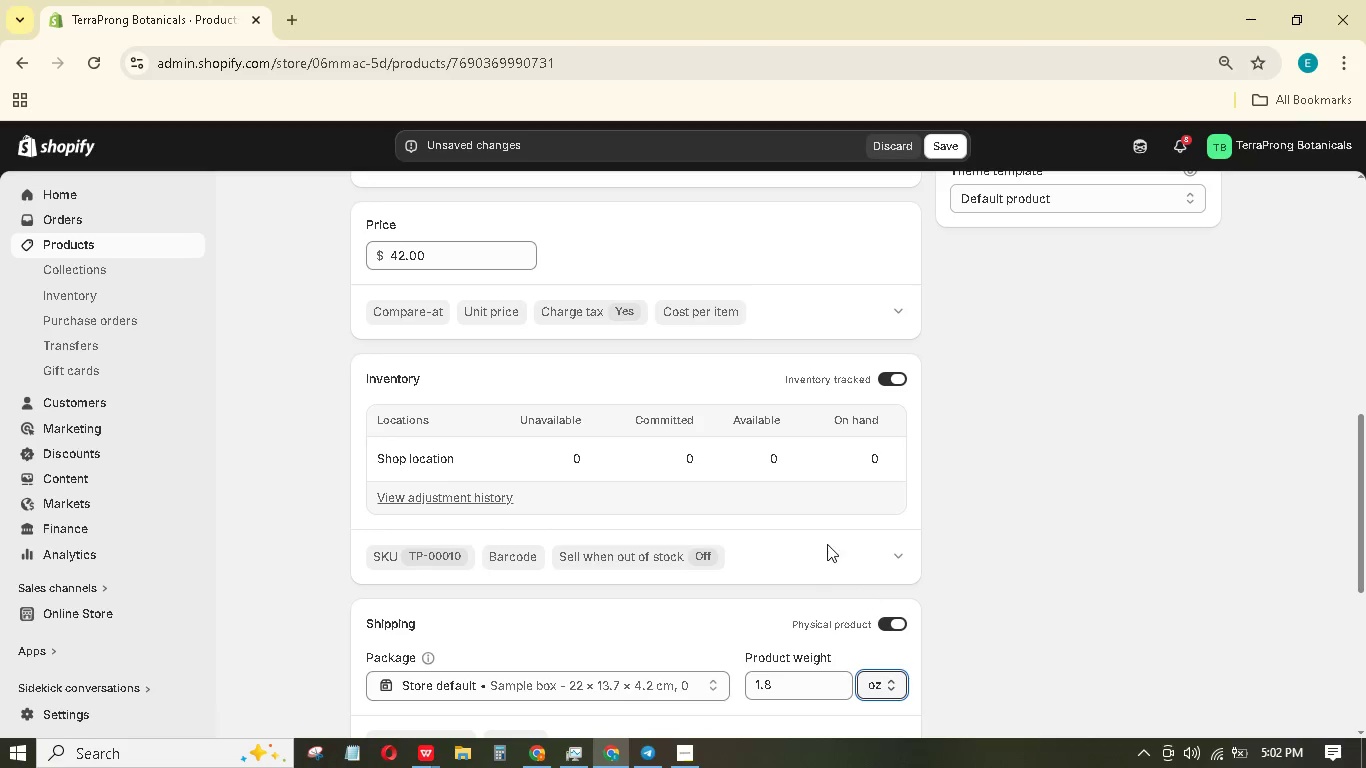 
scroll: coordinate [811, 547], scroll_direction: down, amount: 6.0
 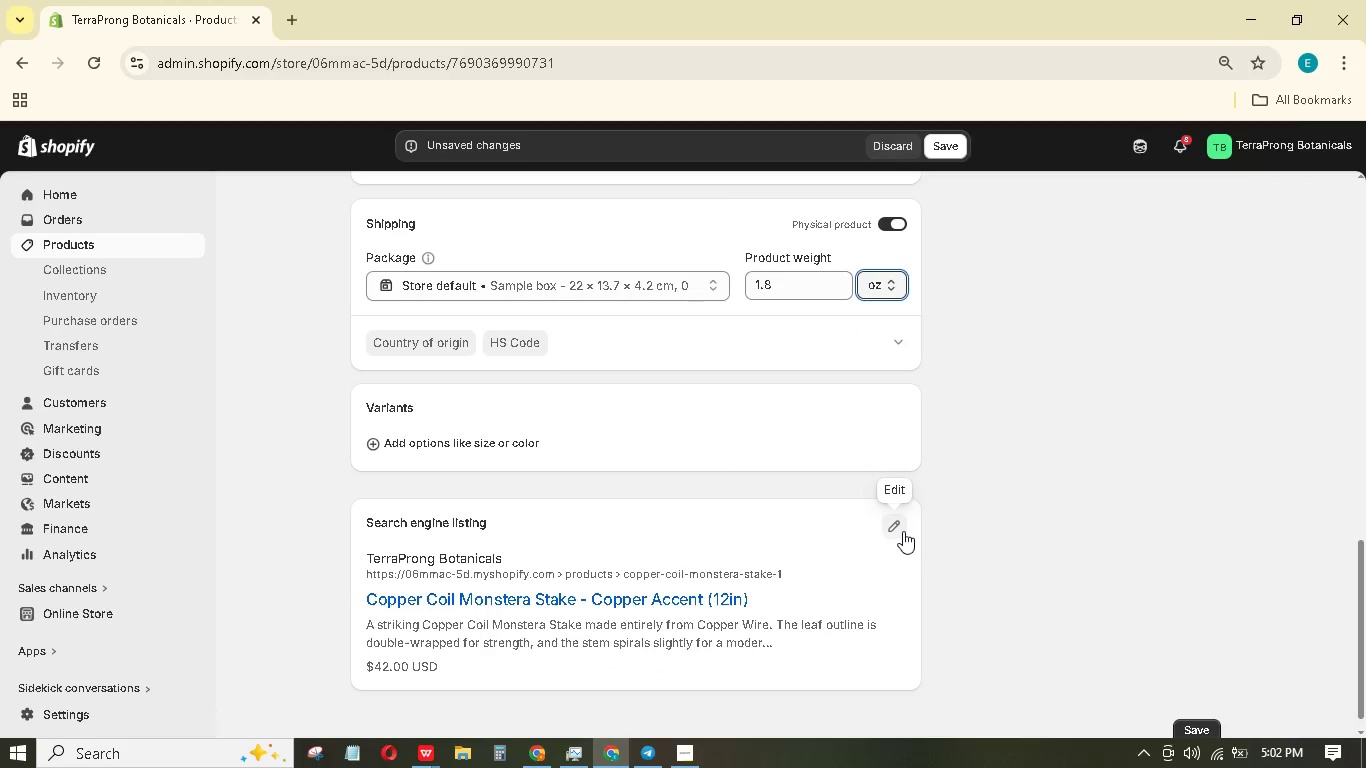 
left_click([898, 525])
 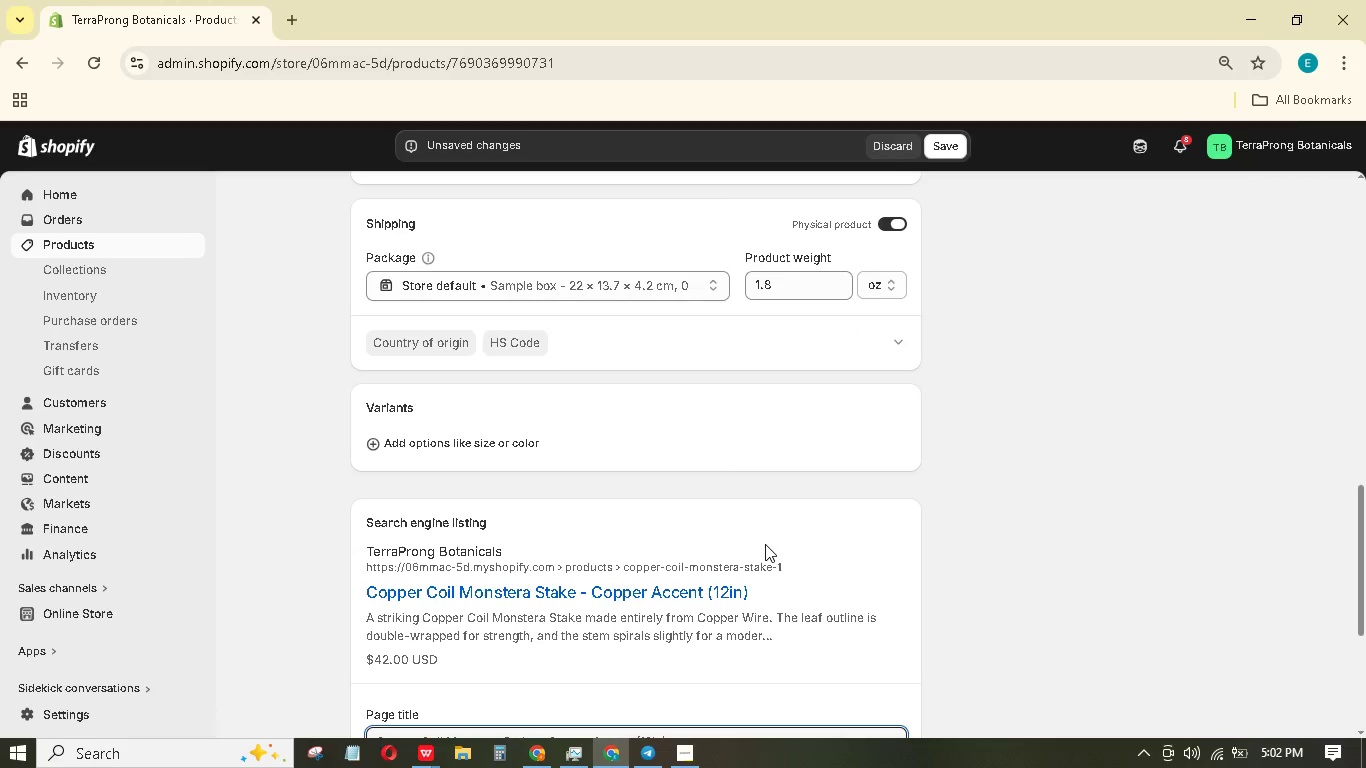 
scroll: coordinate [765, 540], scroll_direction: down, amount: 3.0
 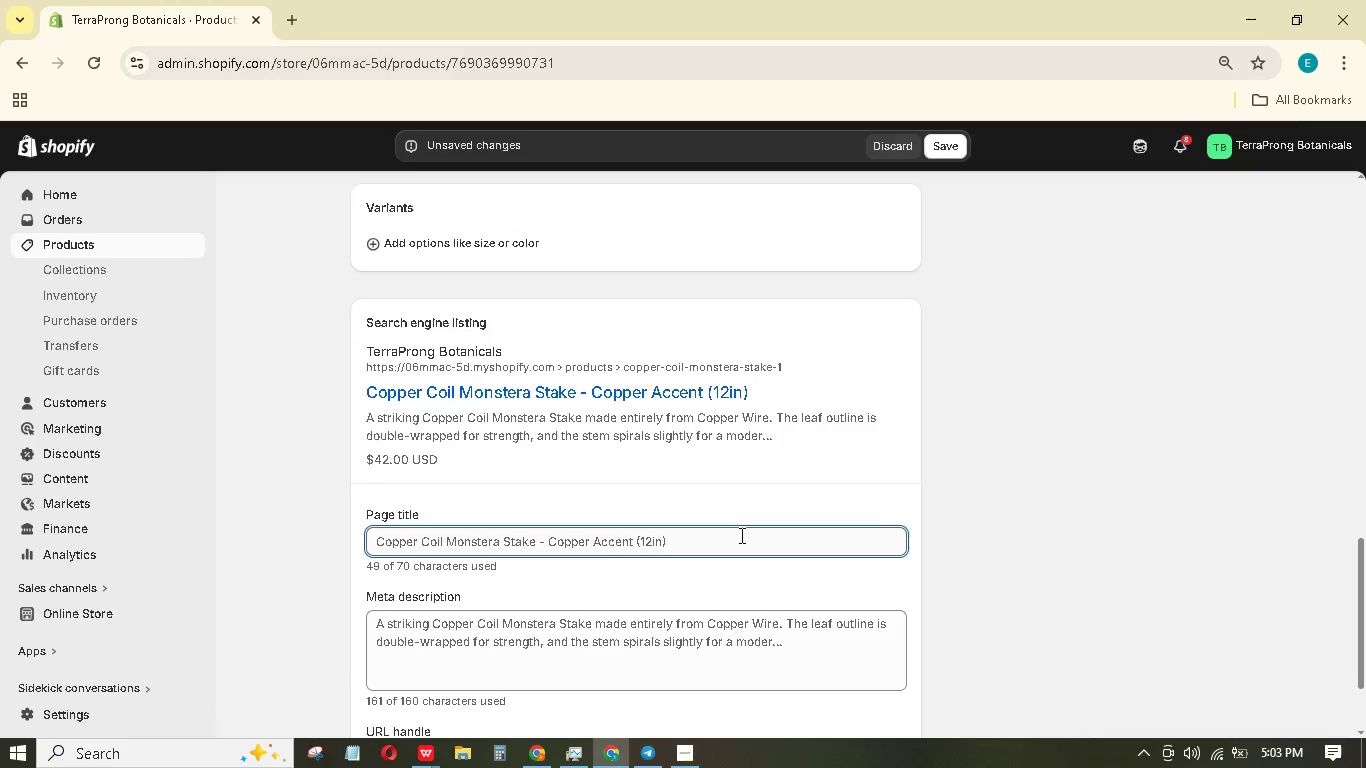 
left_click([740, 535])
 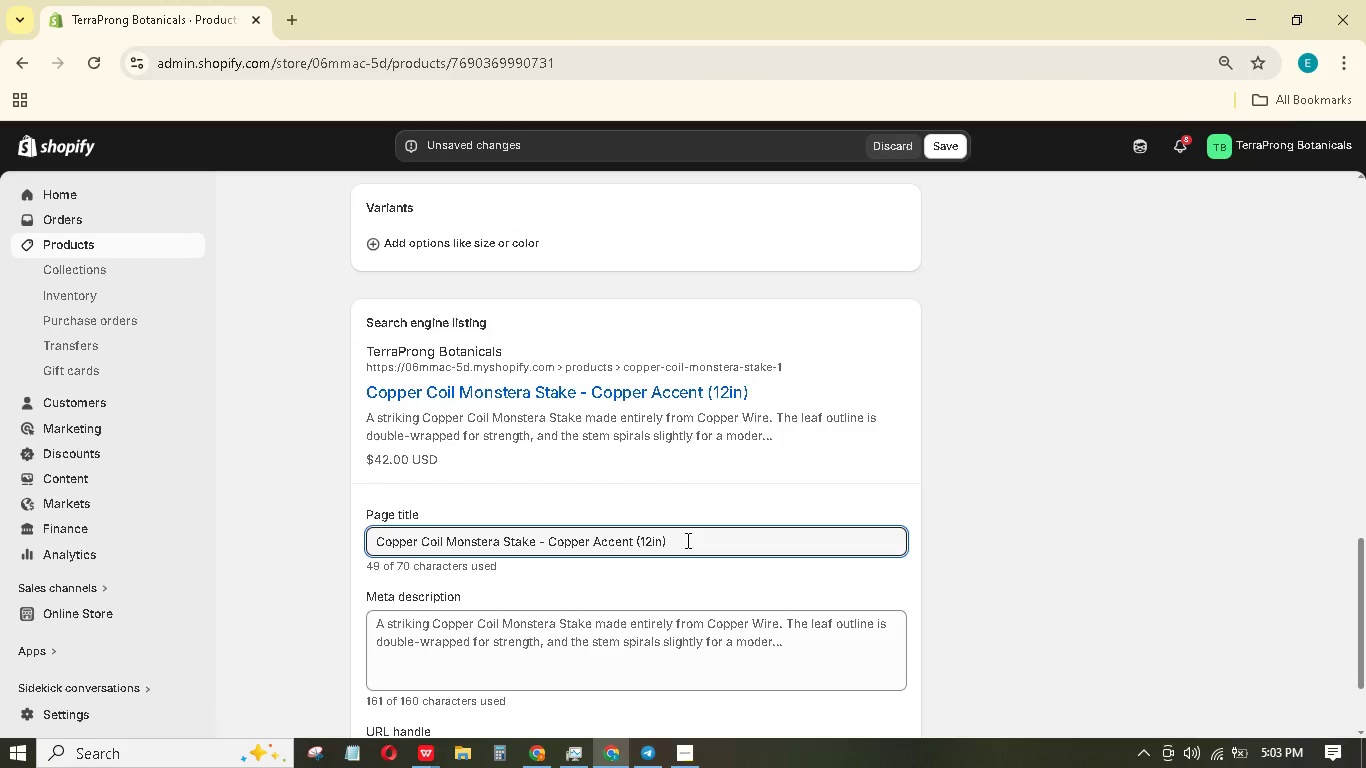 
key(Backspace)
 